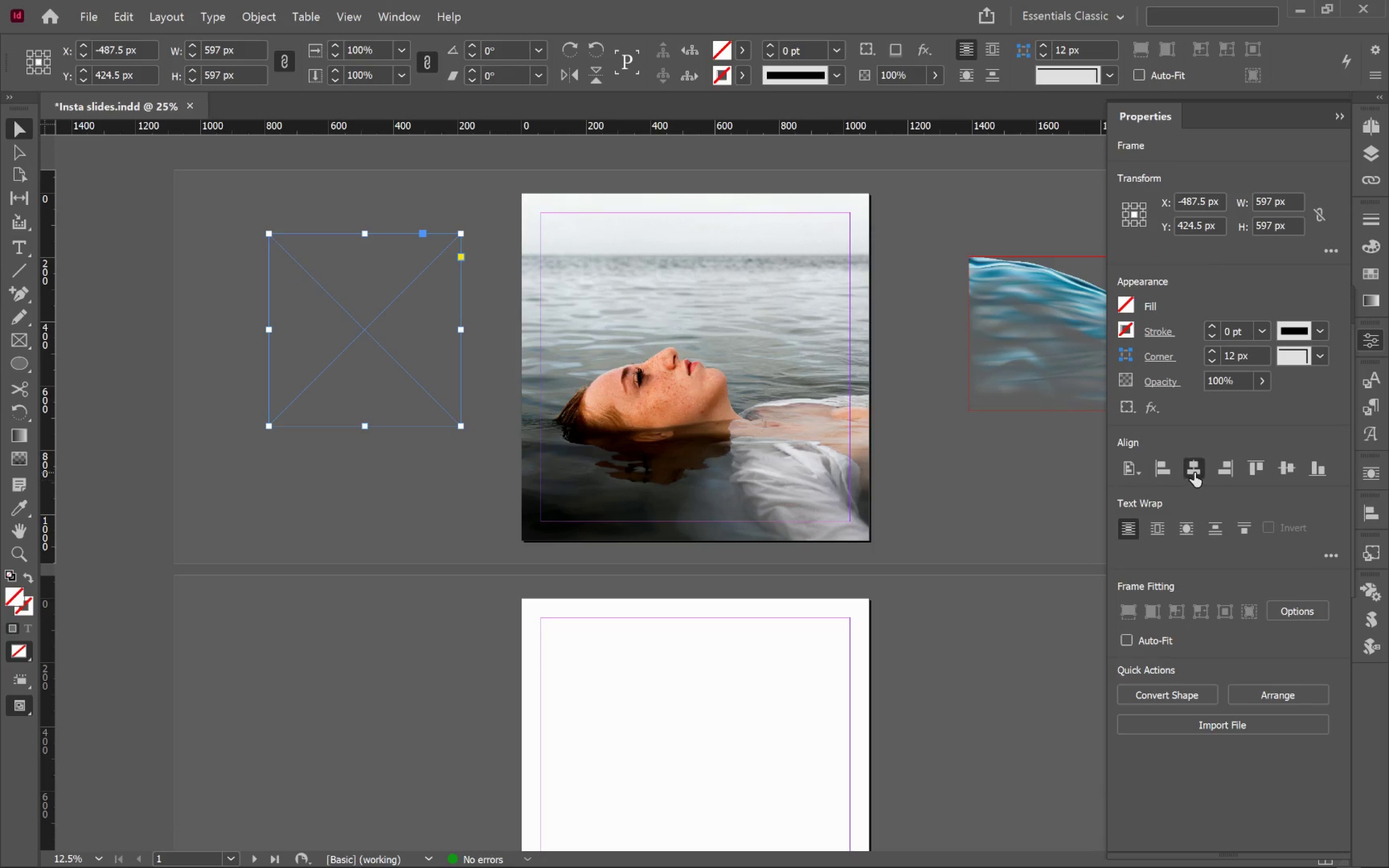 
double_click([1302, 472])
 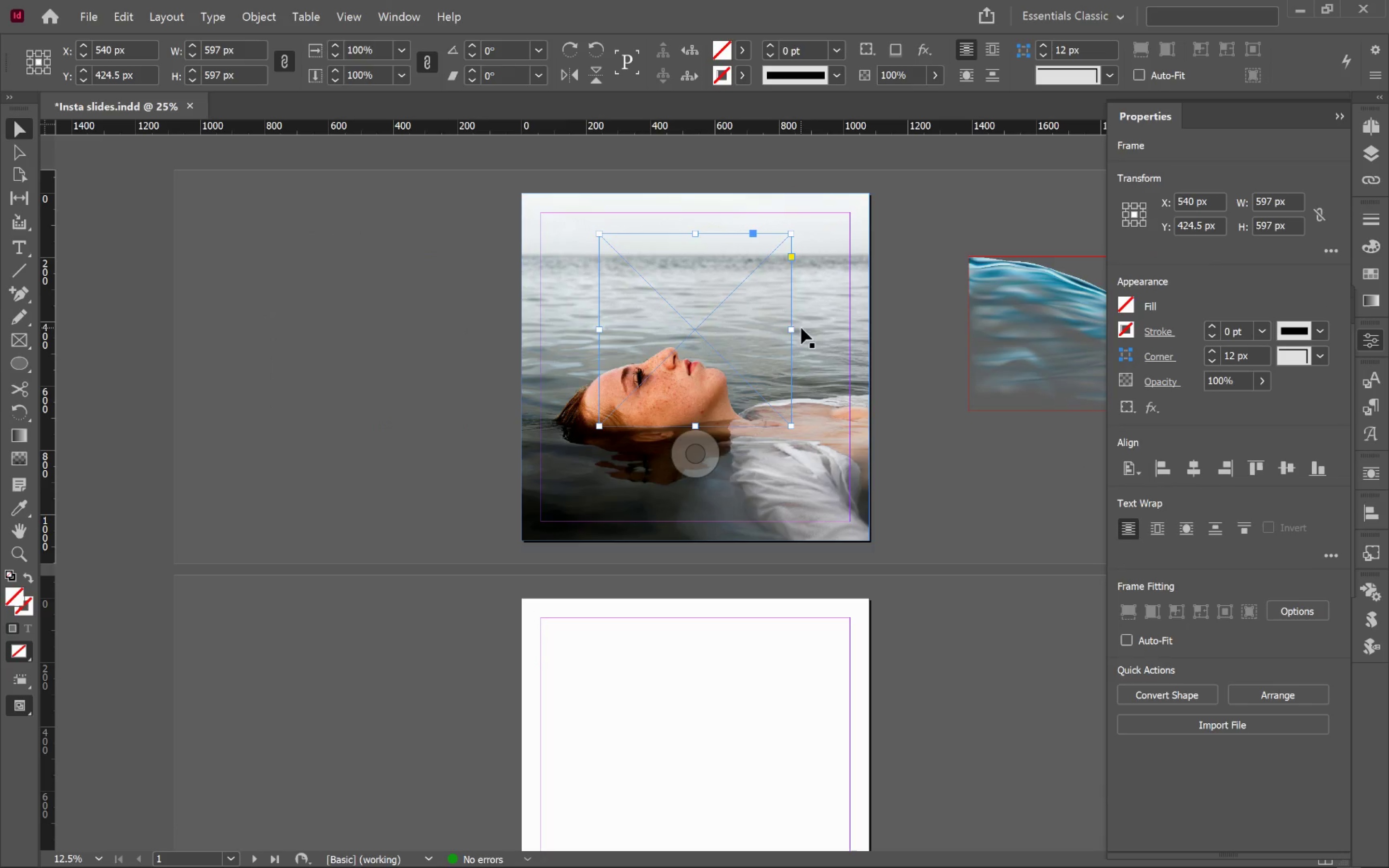 
hold_key(key=AltLeft, duration=1.67)
left_click_drag(start_coordinate=[791, 328], to_coordinate=[844, 344])
 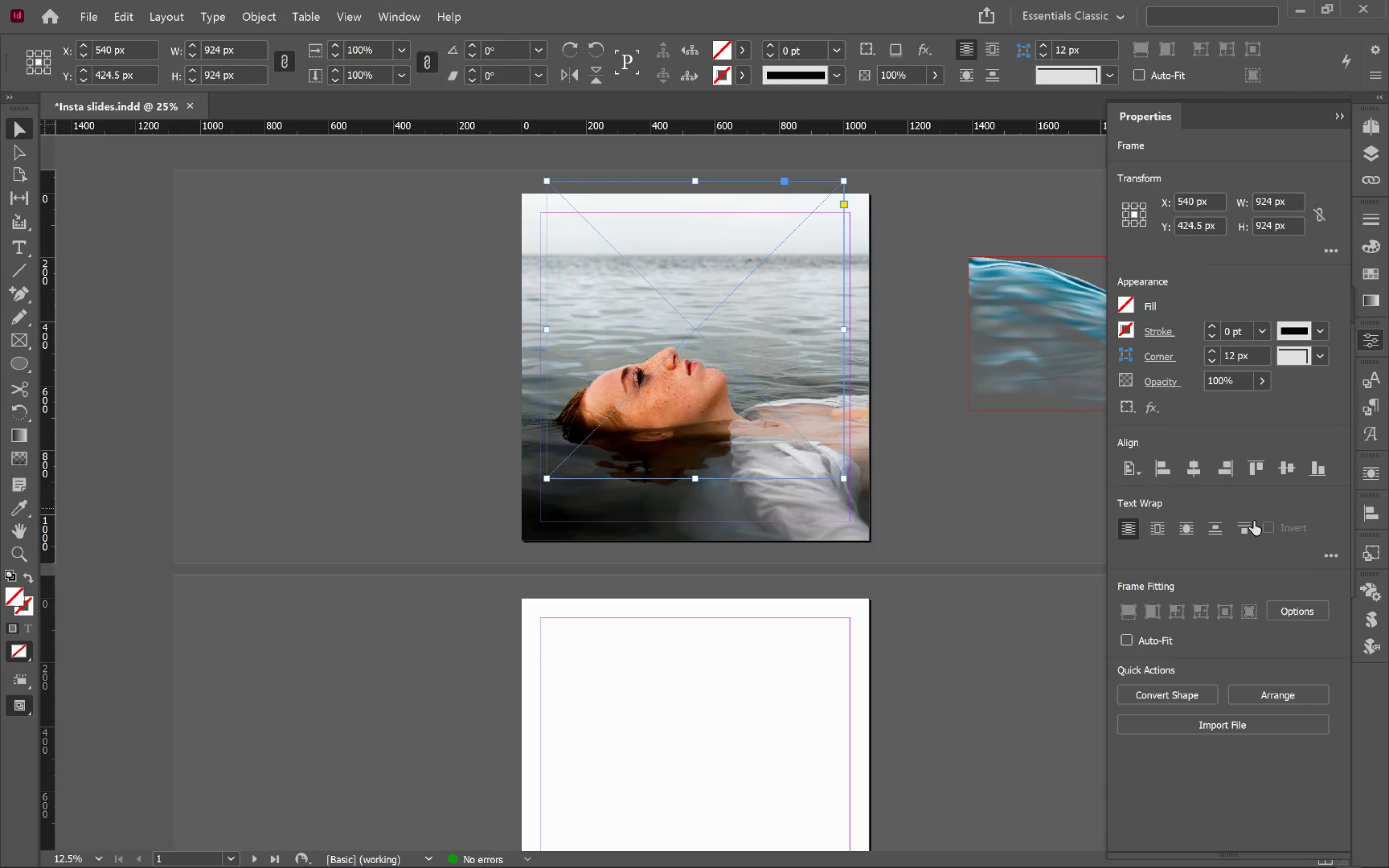 
hold_key(key=ShiftLeft, duration=1.61)
 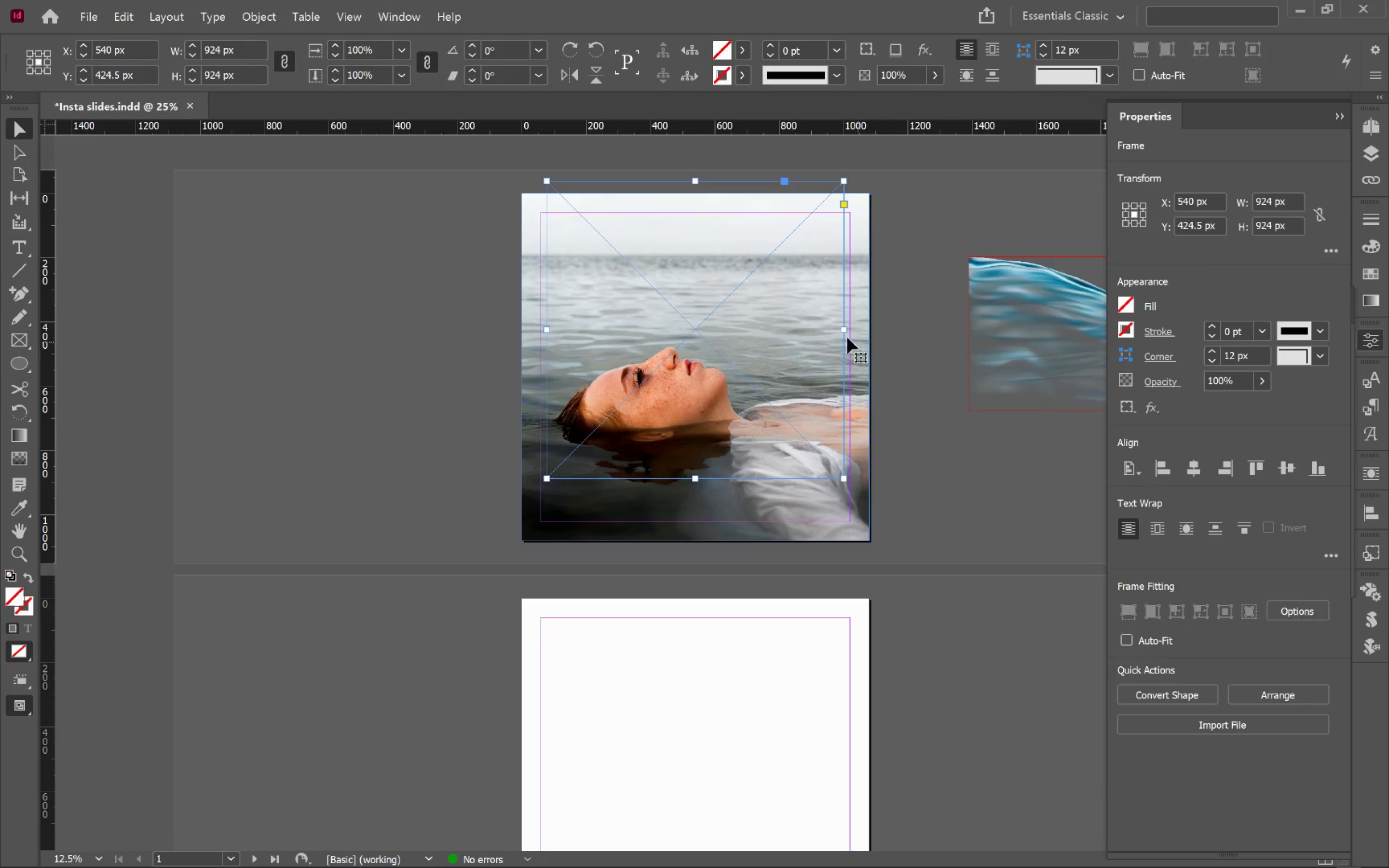 
left_click_drag(start_coordinate=[844, 329], to_coordinate=[869, 335])
 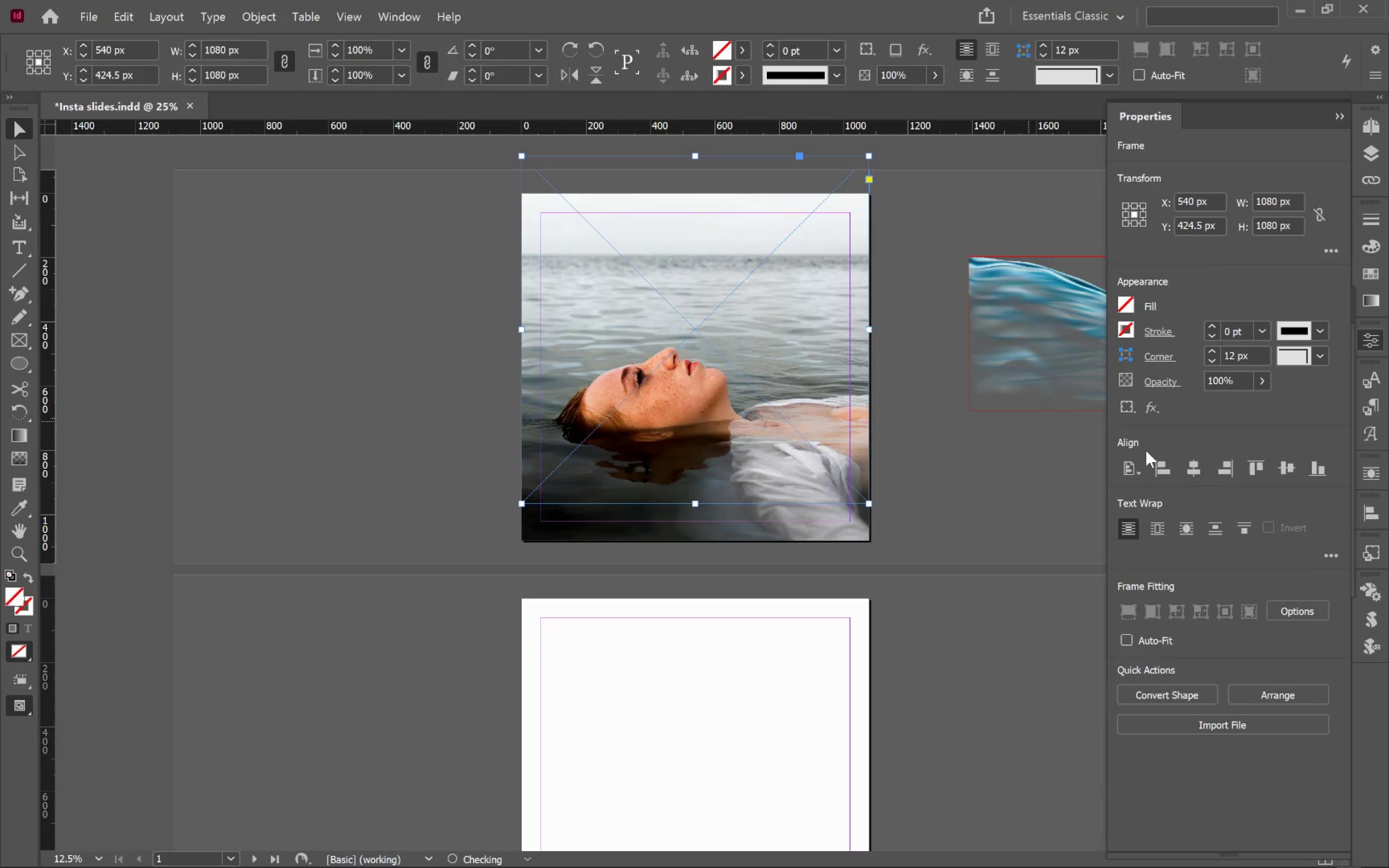 
hold_key(key=AltLeft, duration=1.53)
 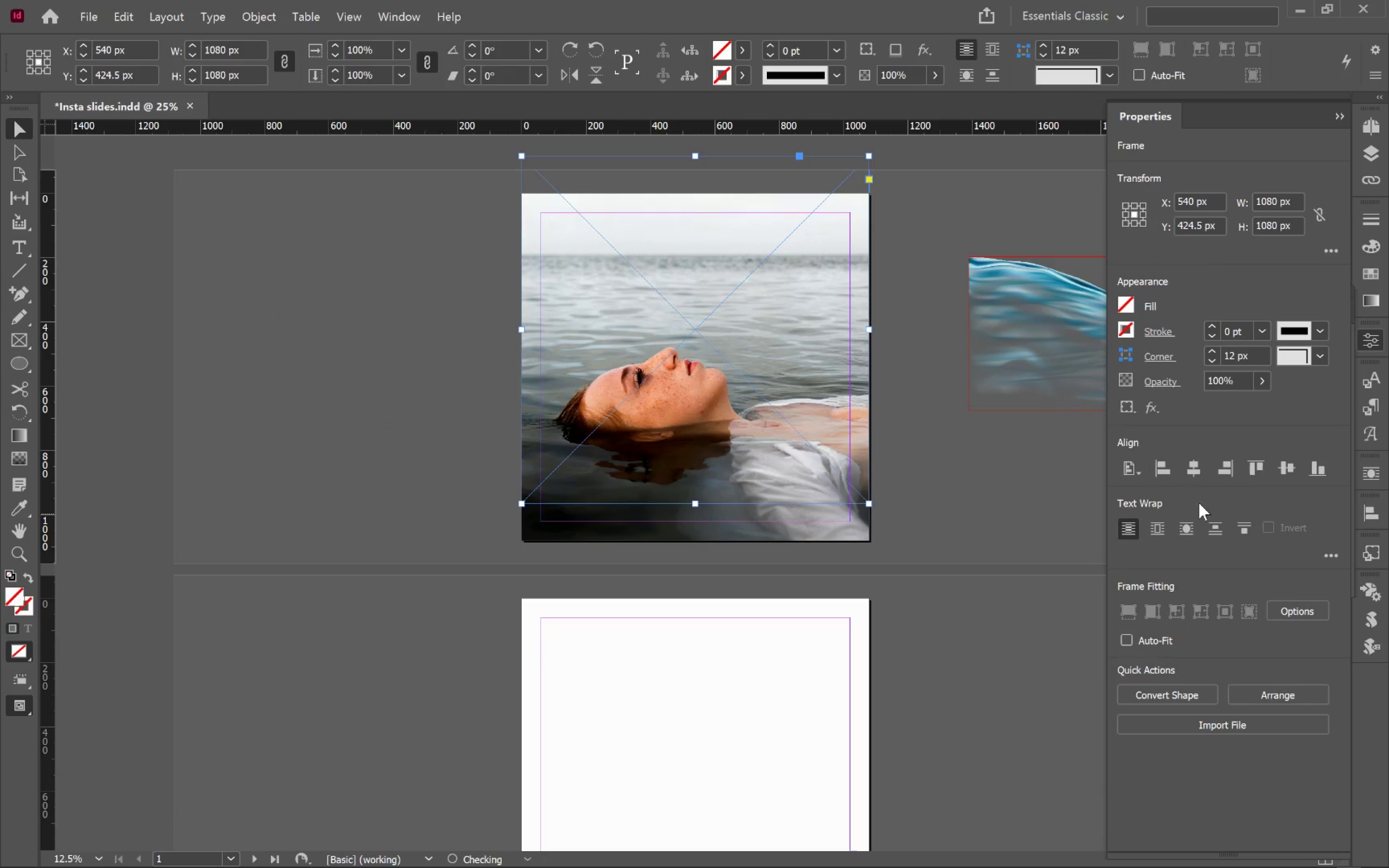 
hold_key(key=ShiftLeft, duration=1.56)
 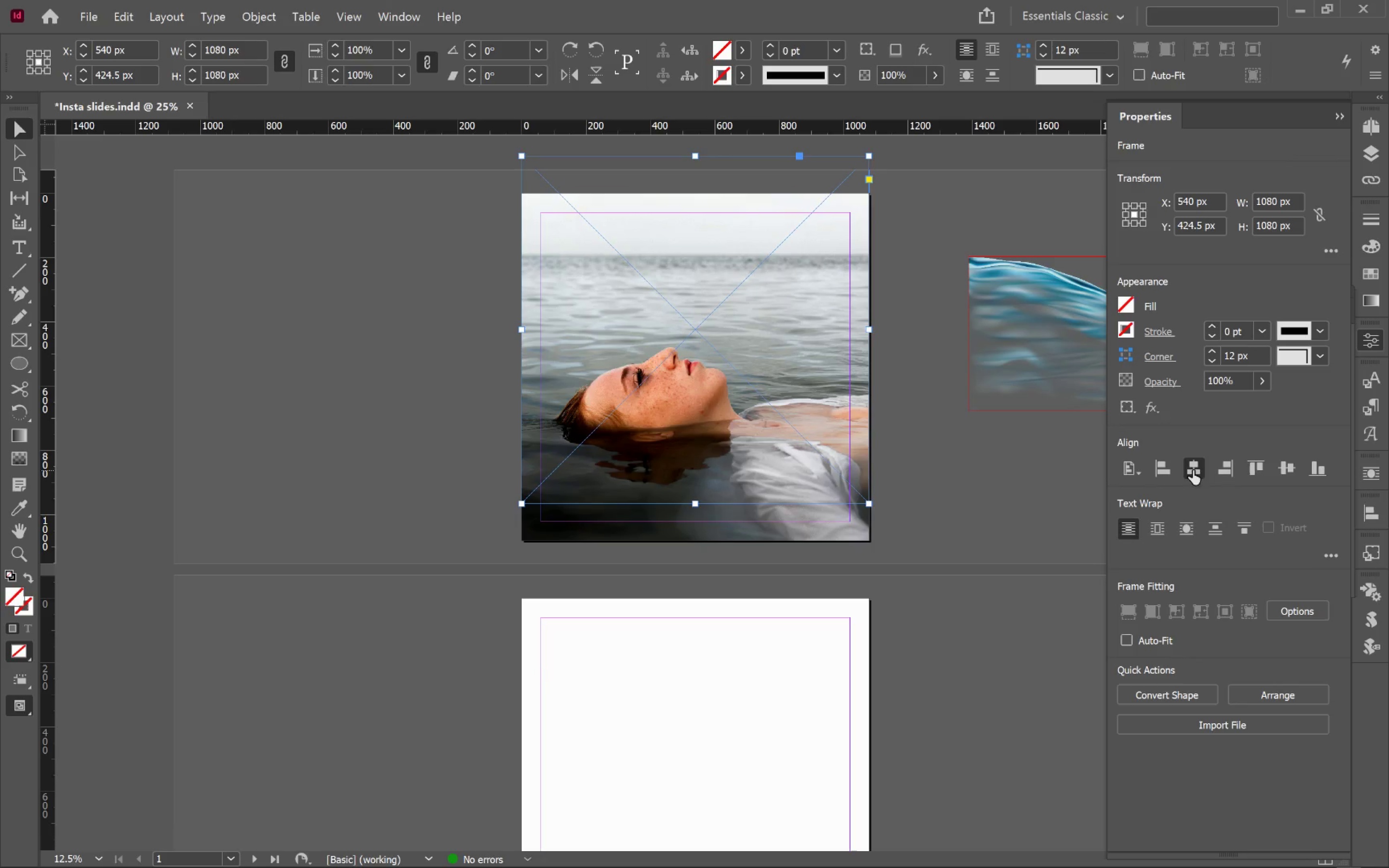 
double_click([1291, 464])
 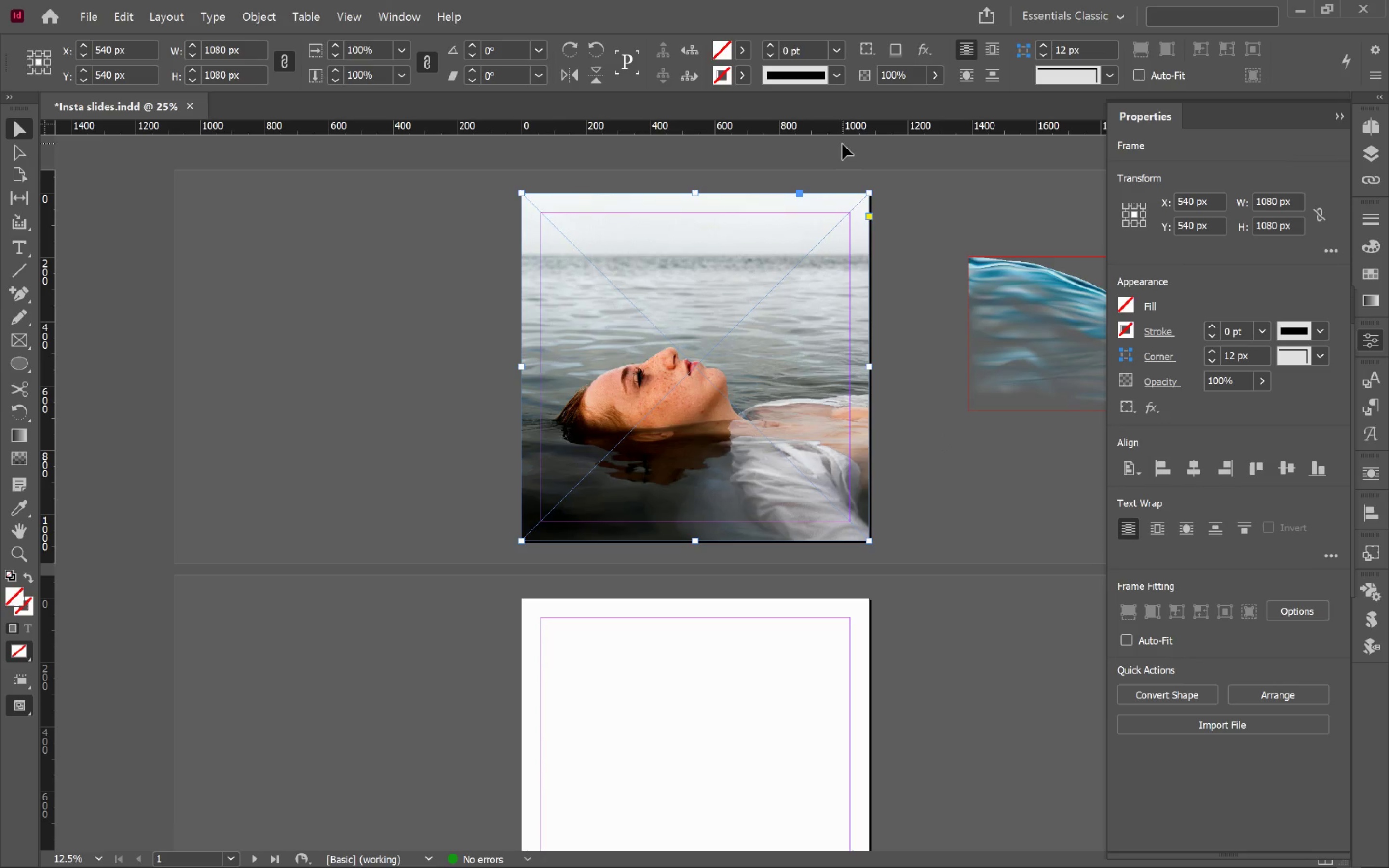 
left_click([745, 50])
 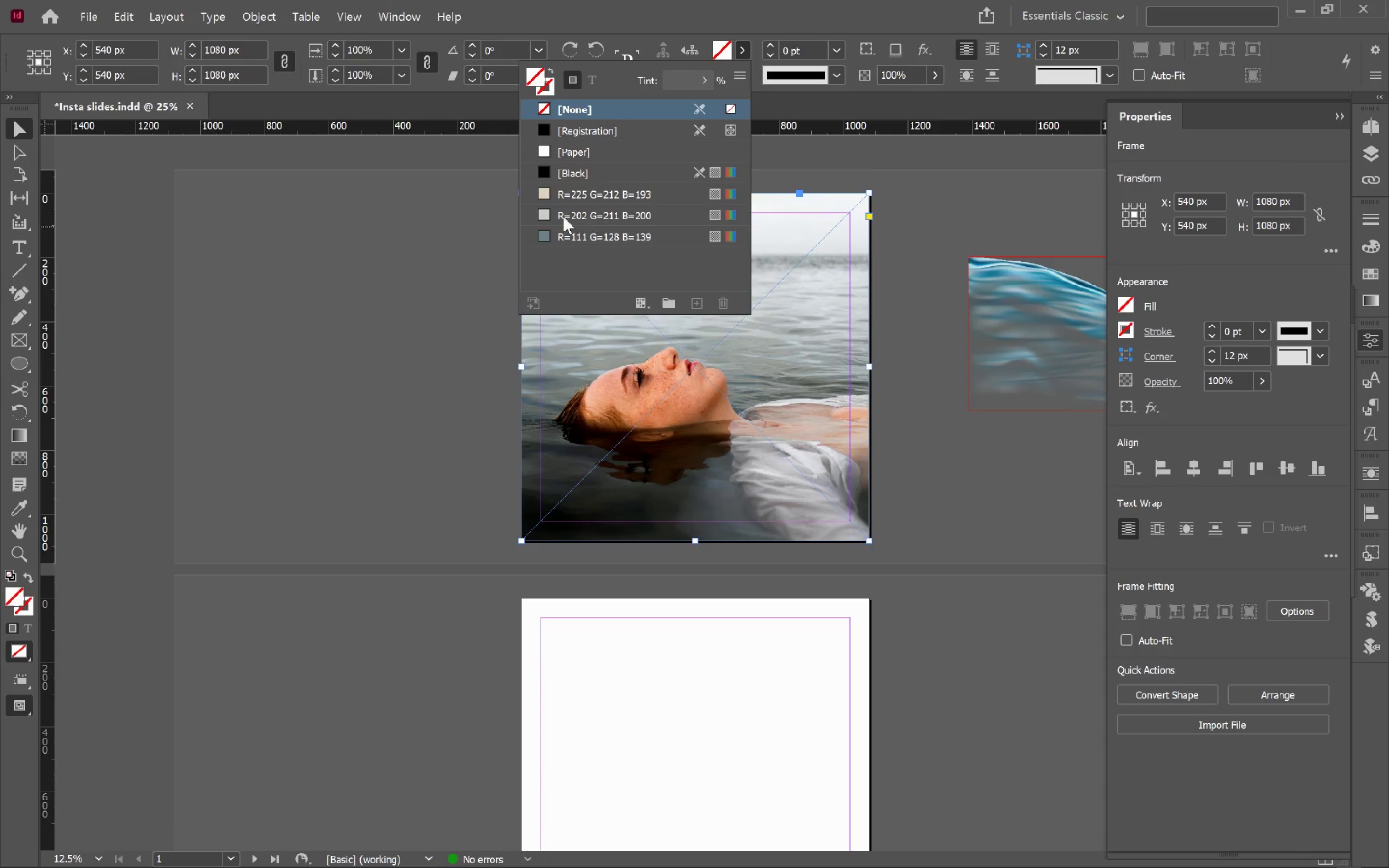 
left_click([568, 194])
 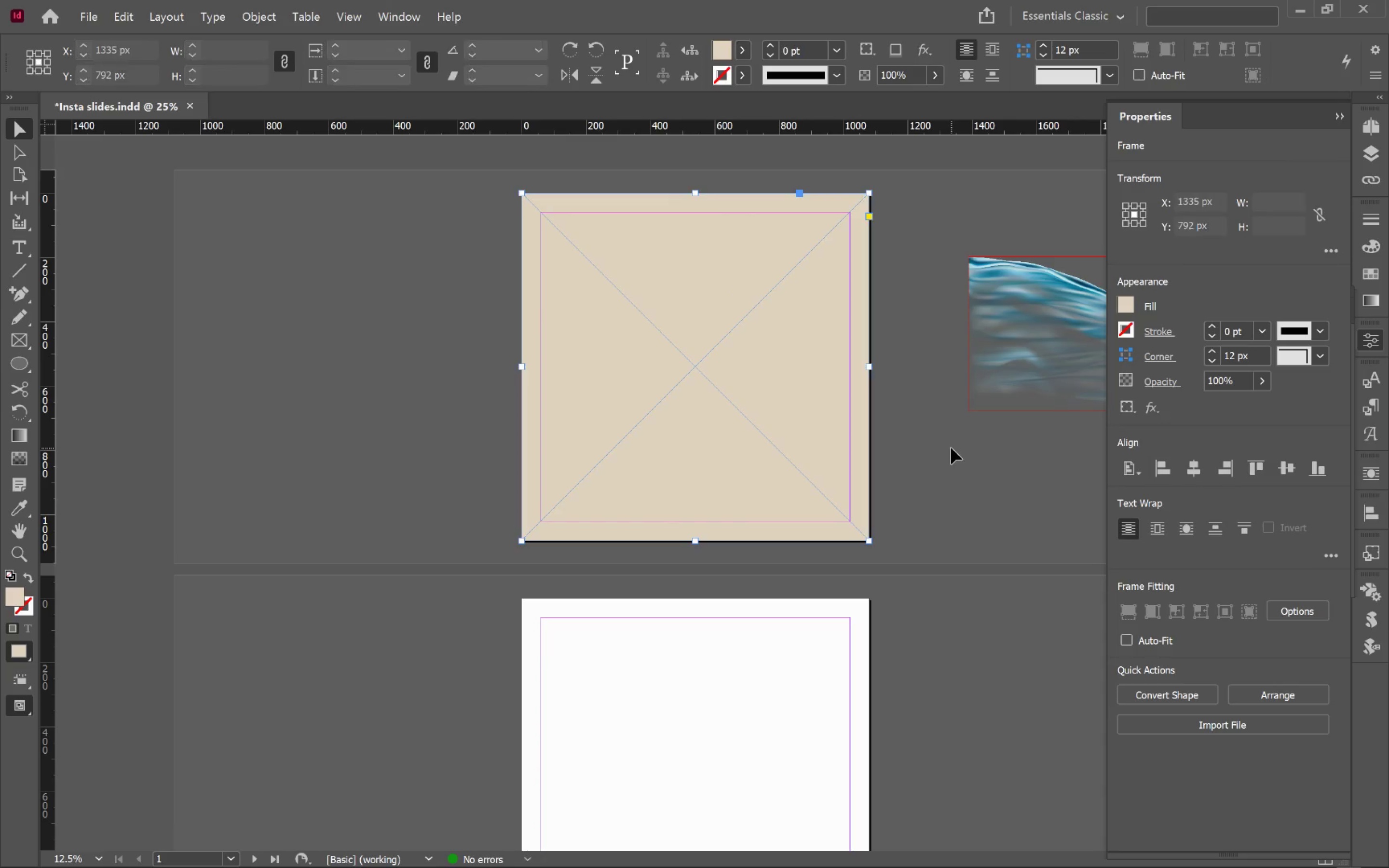 
left_click([717, 407])
 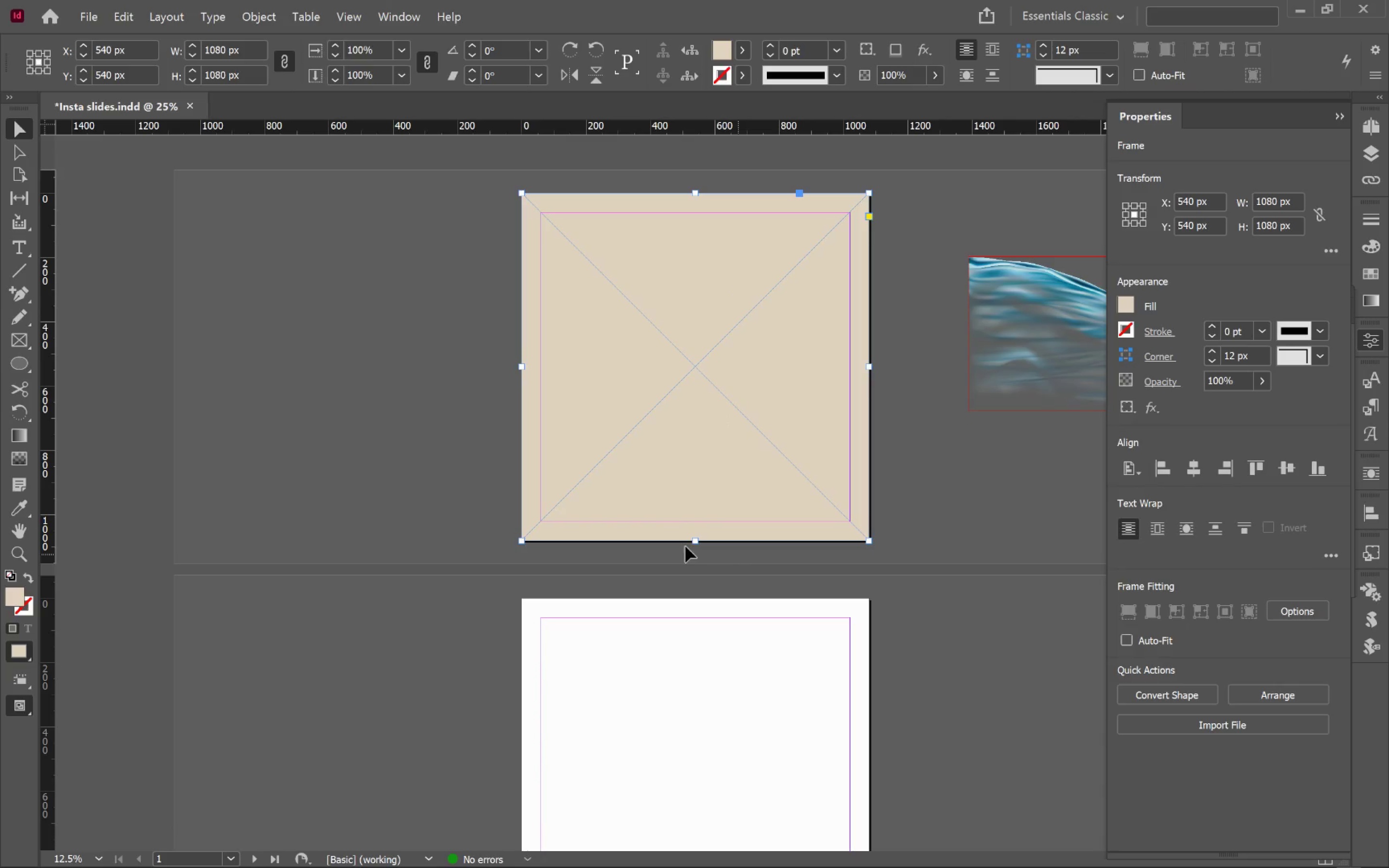 
left_click([22, 457])
 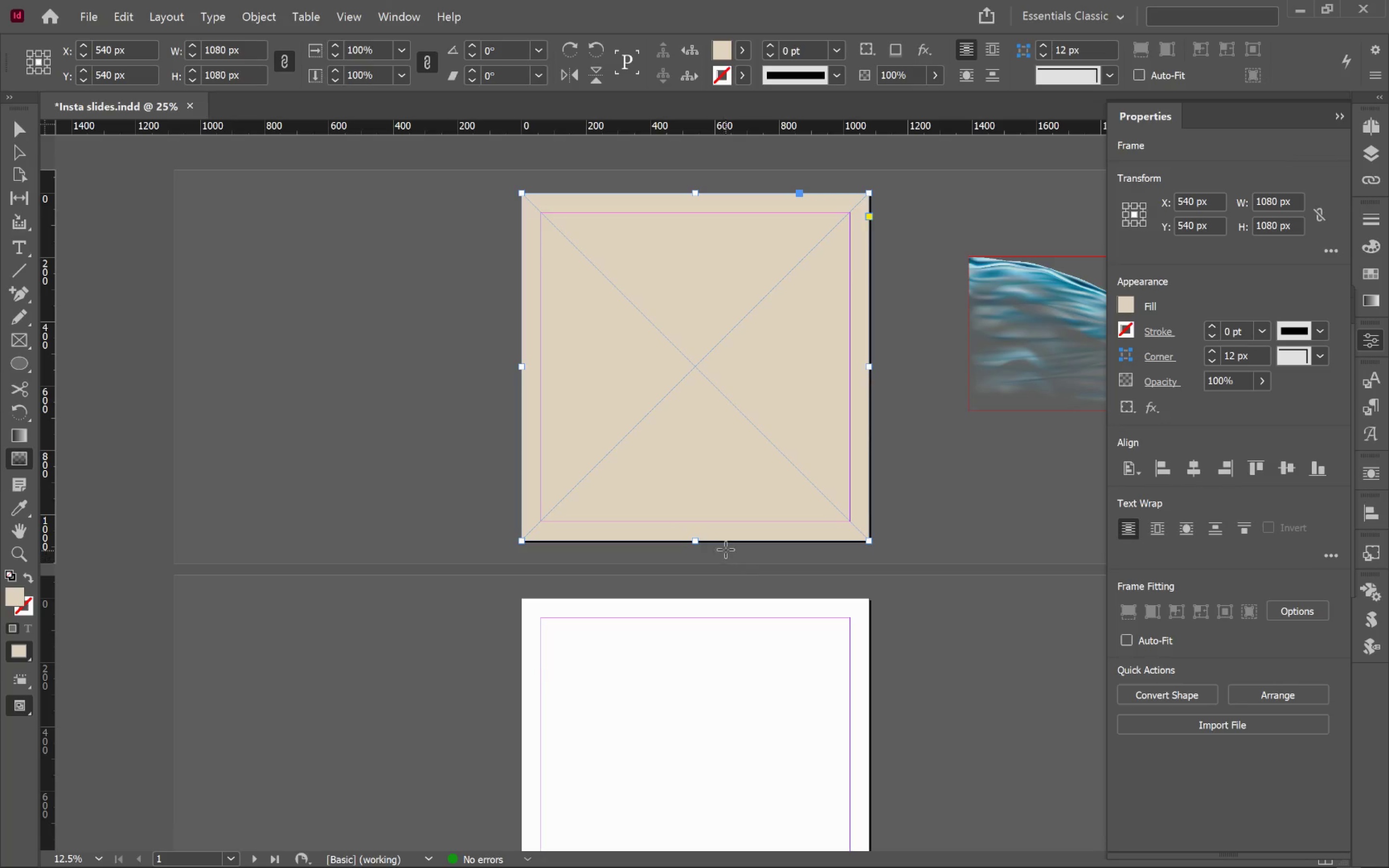 
left_click_drag(start_coordinate=[722, 553], to_coordinate=[694, 378])
 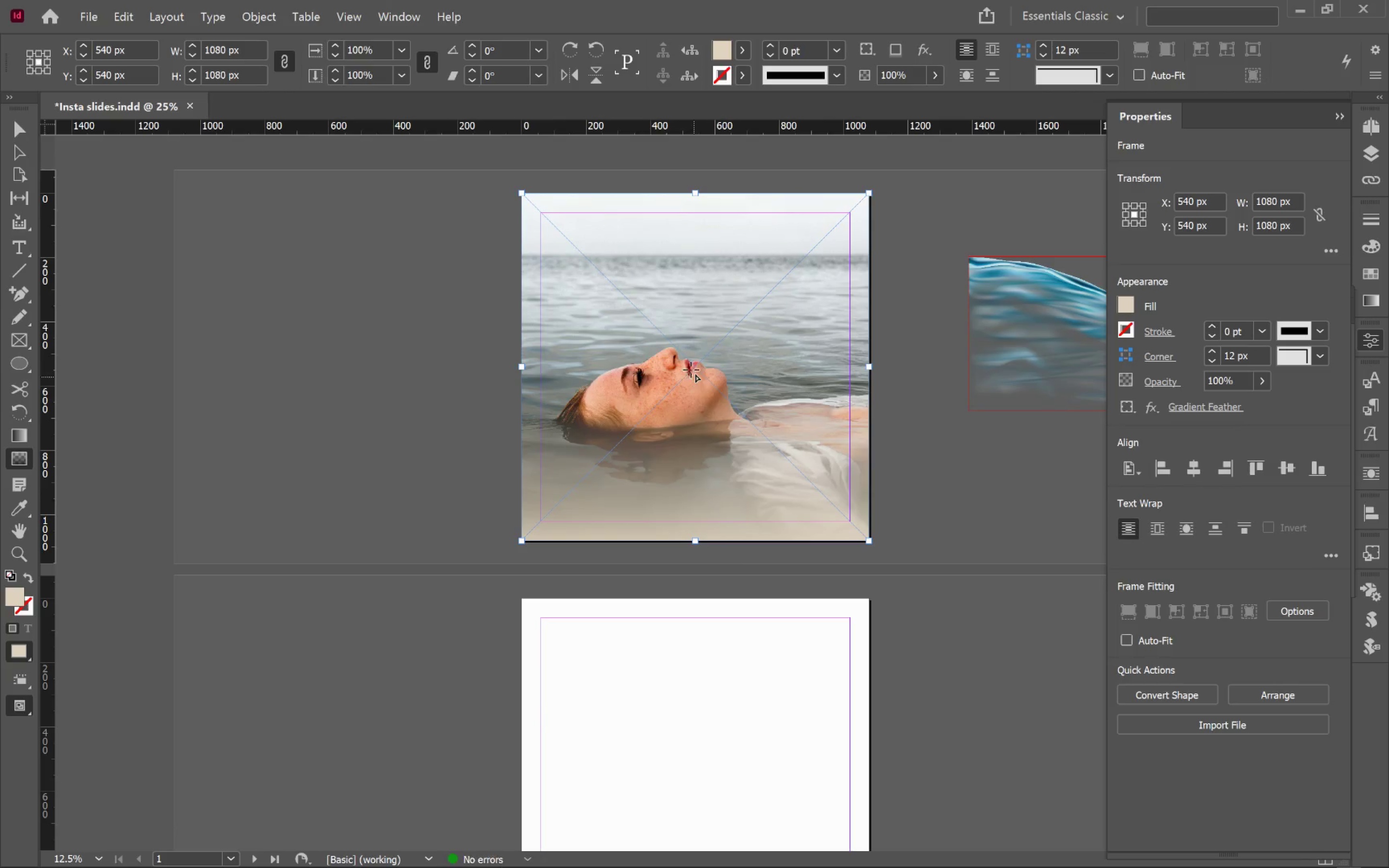 
hold_key(key=ShiftLeft, duration=0.56)
 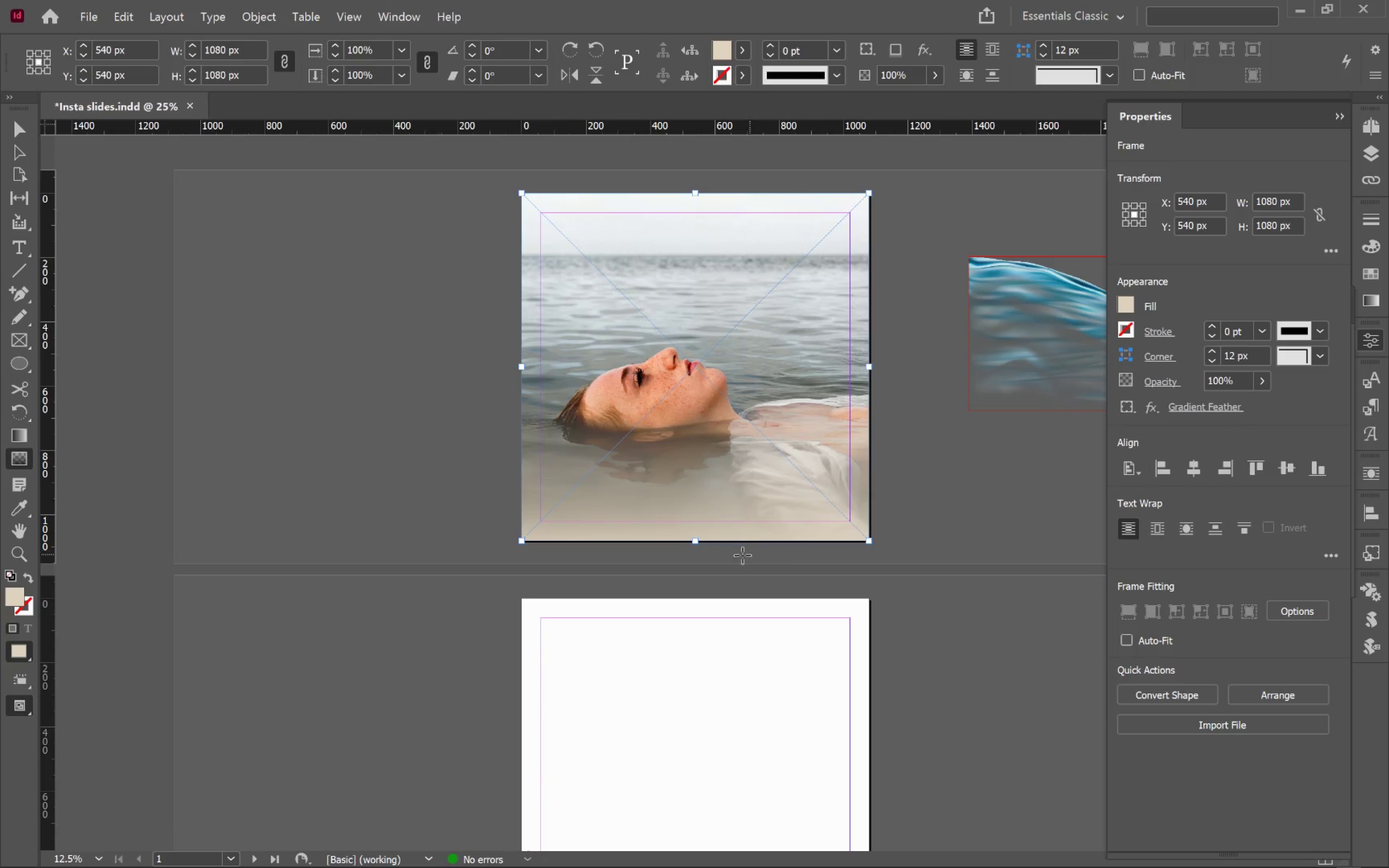 
left_click_drag(start_coordinate=[723, 559], to_coordinate=[697, 327])
 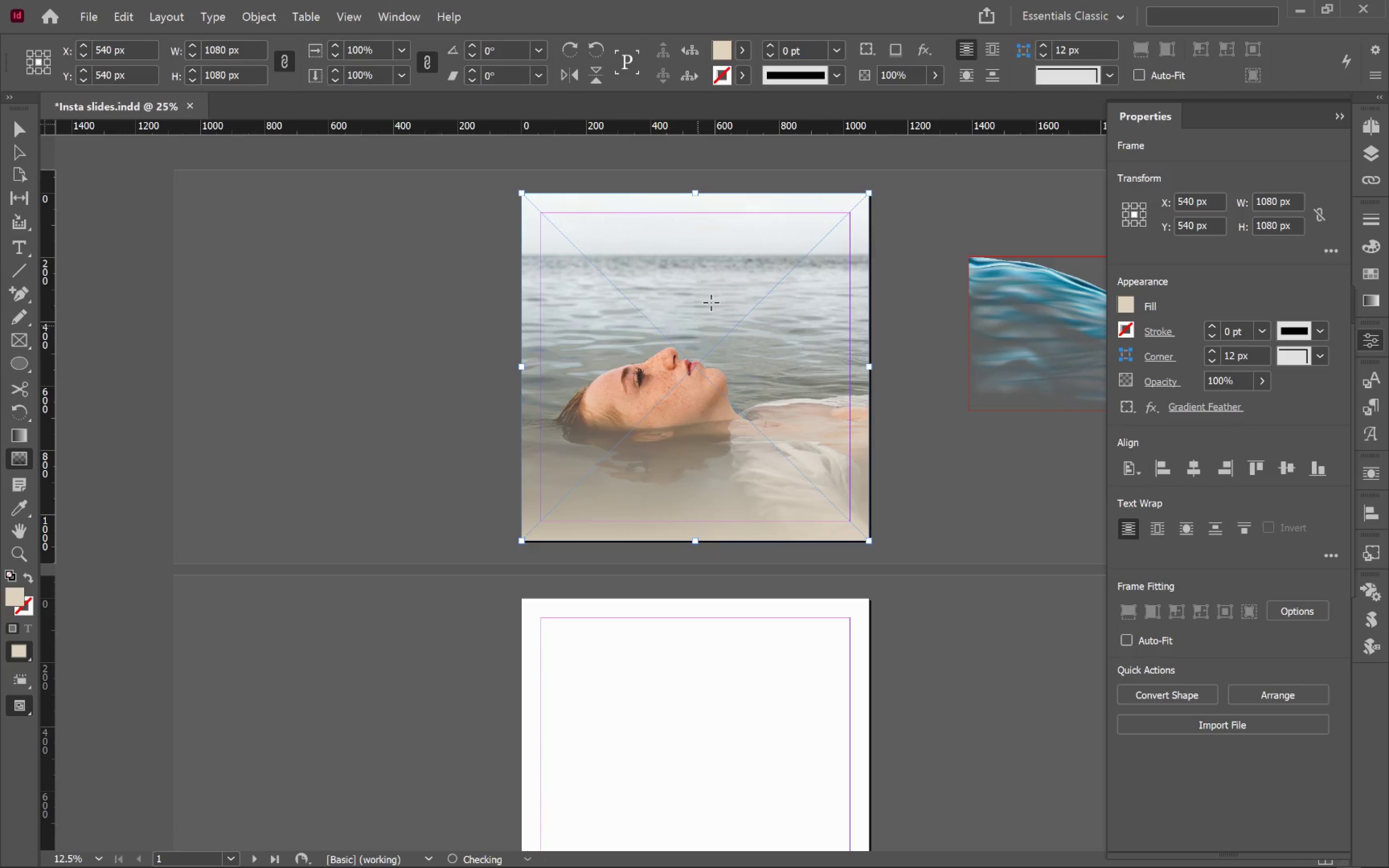 
hold_key(key=ShiftLeft, duration=0.73)
 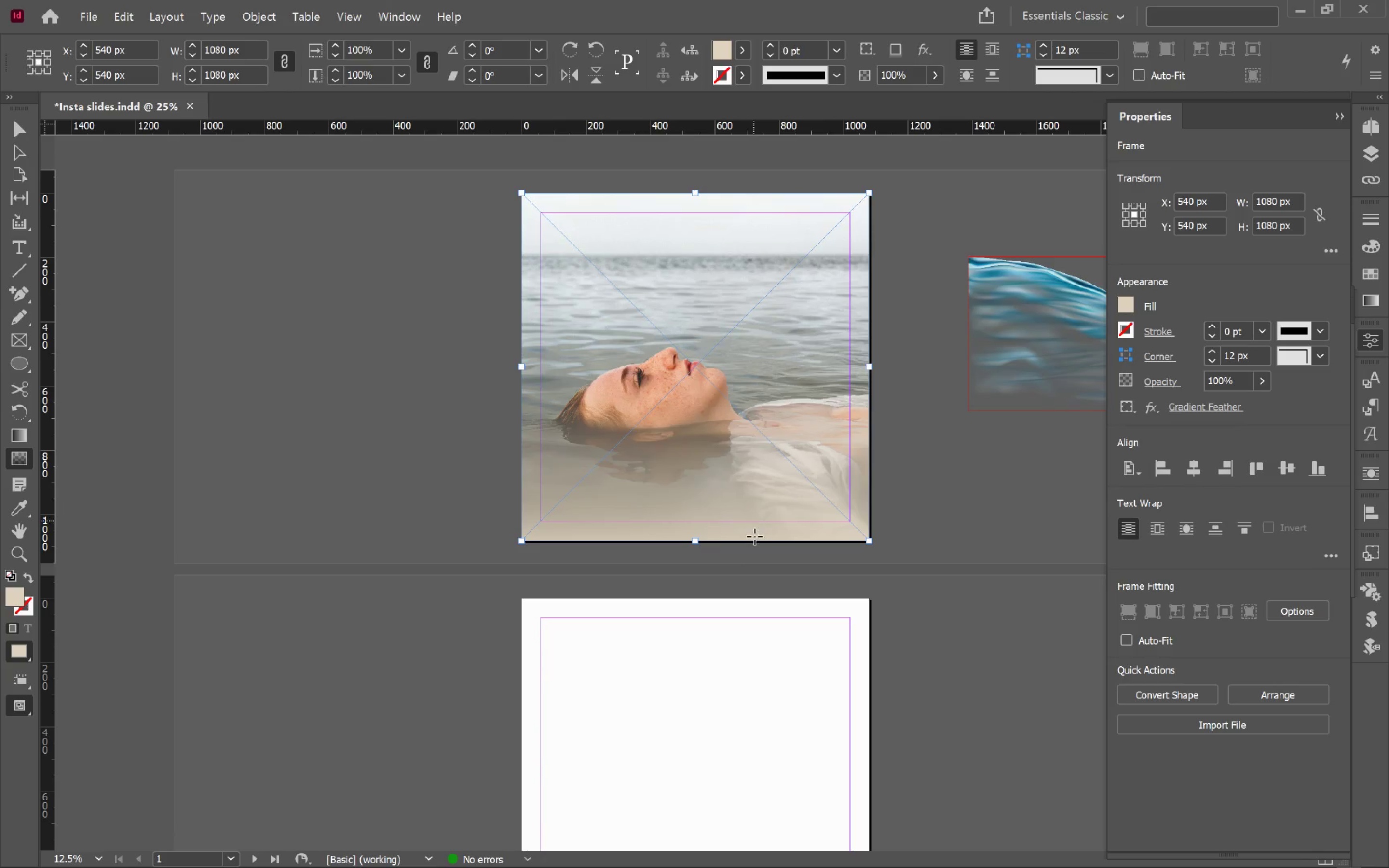 
left_click_drag(start_coordinate=[721, 552], to_coordinate=[706, 227])
 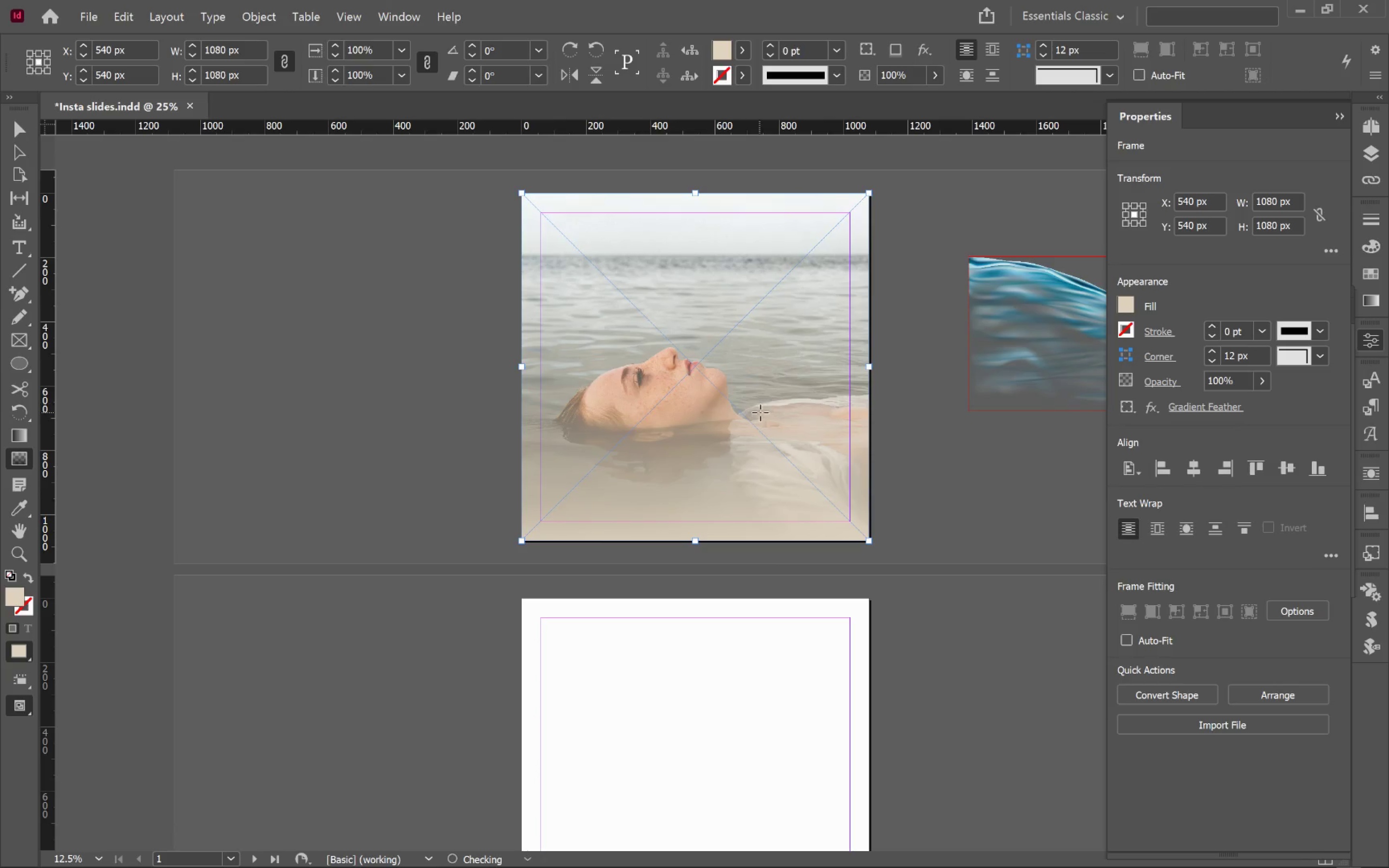 
hold_key(key=ShiftLeft, duration=0.73)
 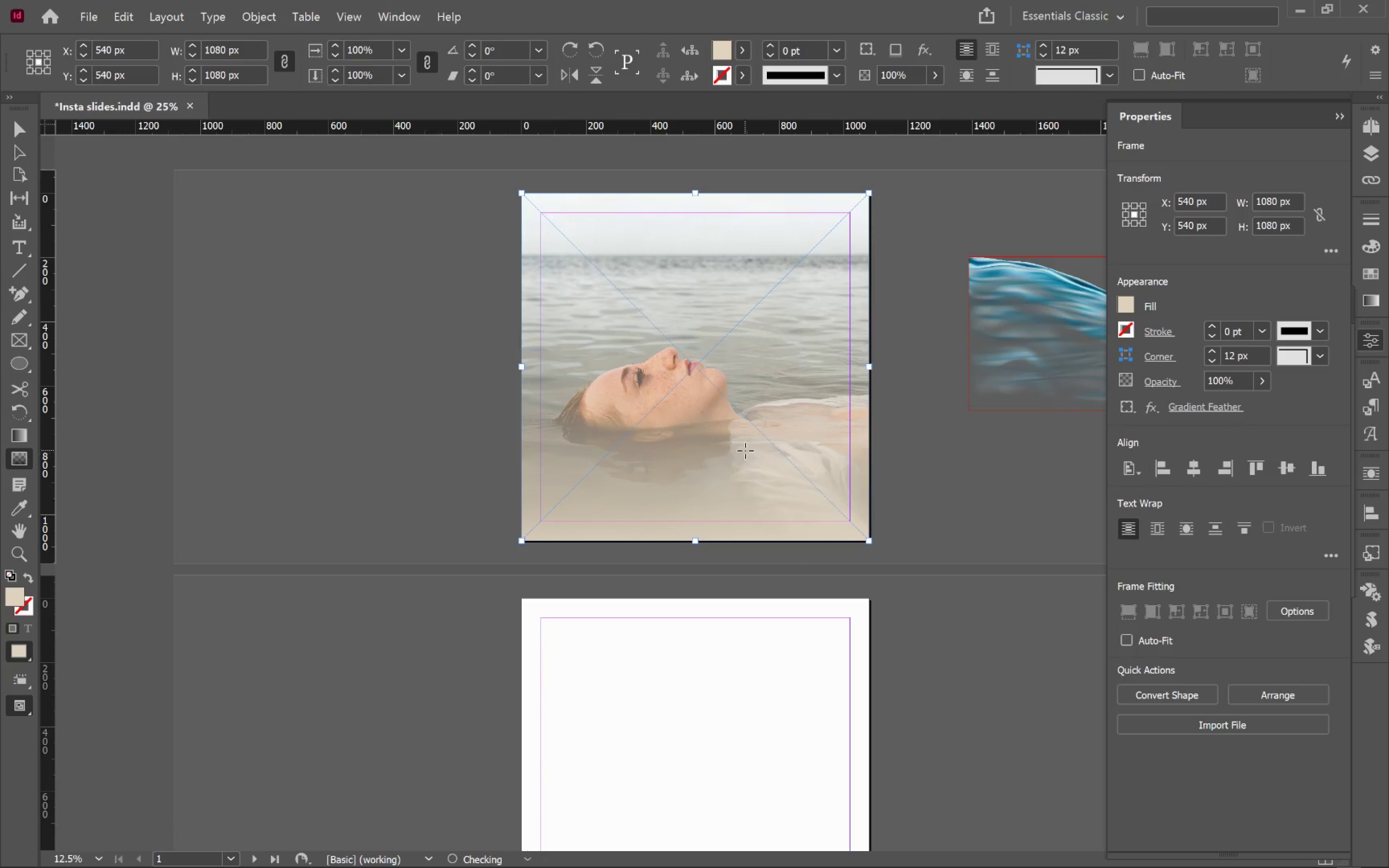 
hold_key(key=ShiftLeft, duration=0.68)
left_click_drag(start_coordinate=[710, 500], to_coordinate=[704, 388])
 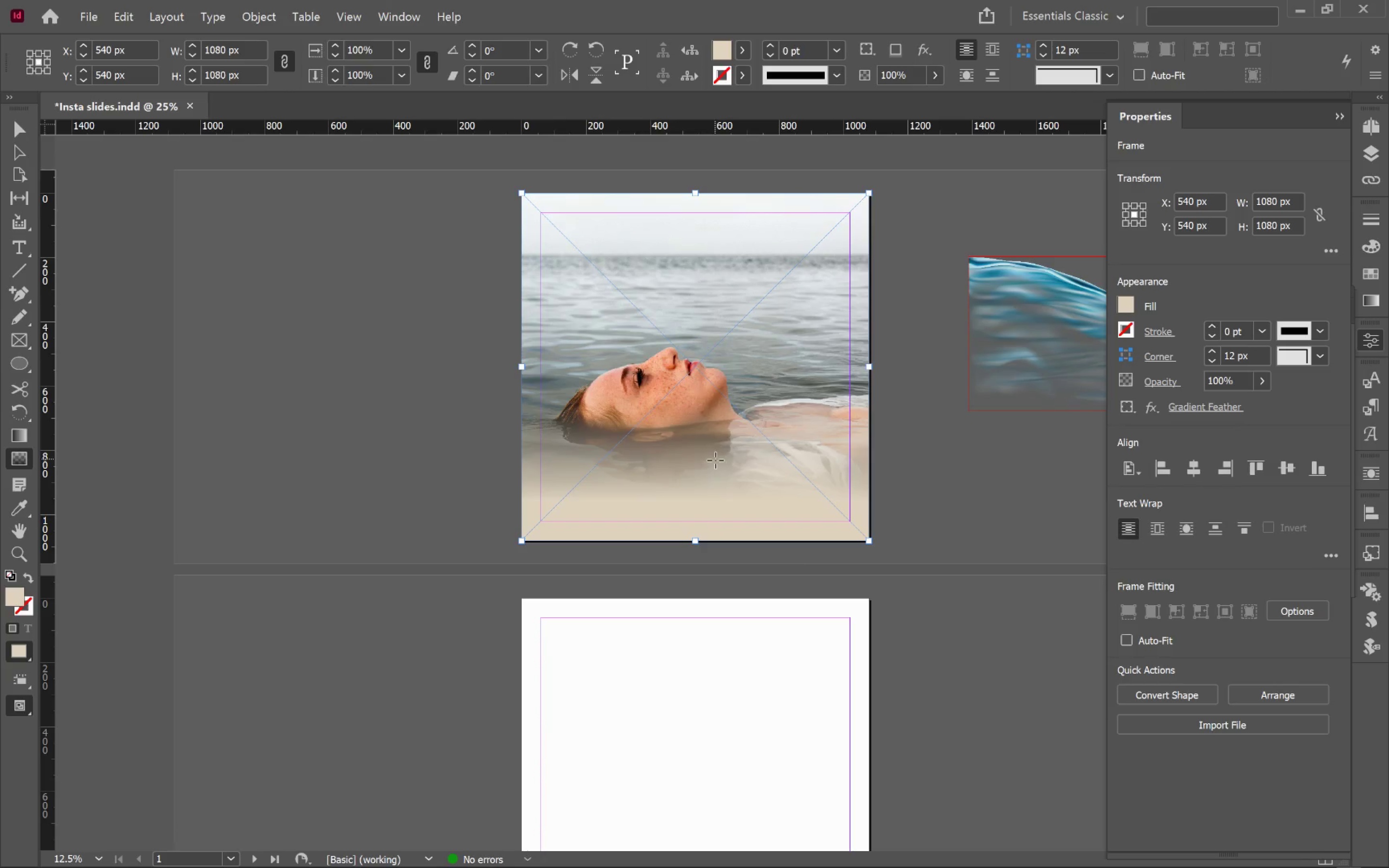 
left_click_drag(start_coordinate=[713, 466], to_coordinate=[714, 257])
 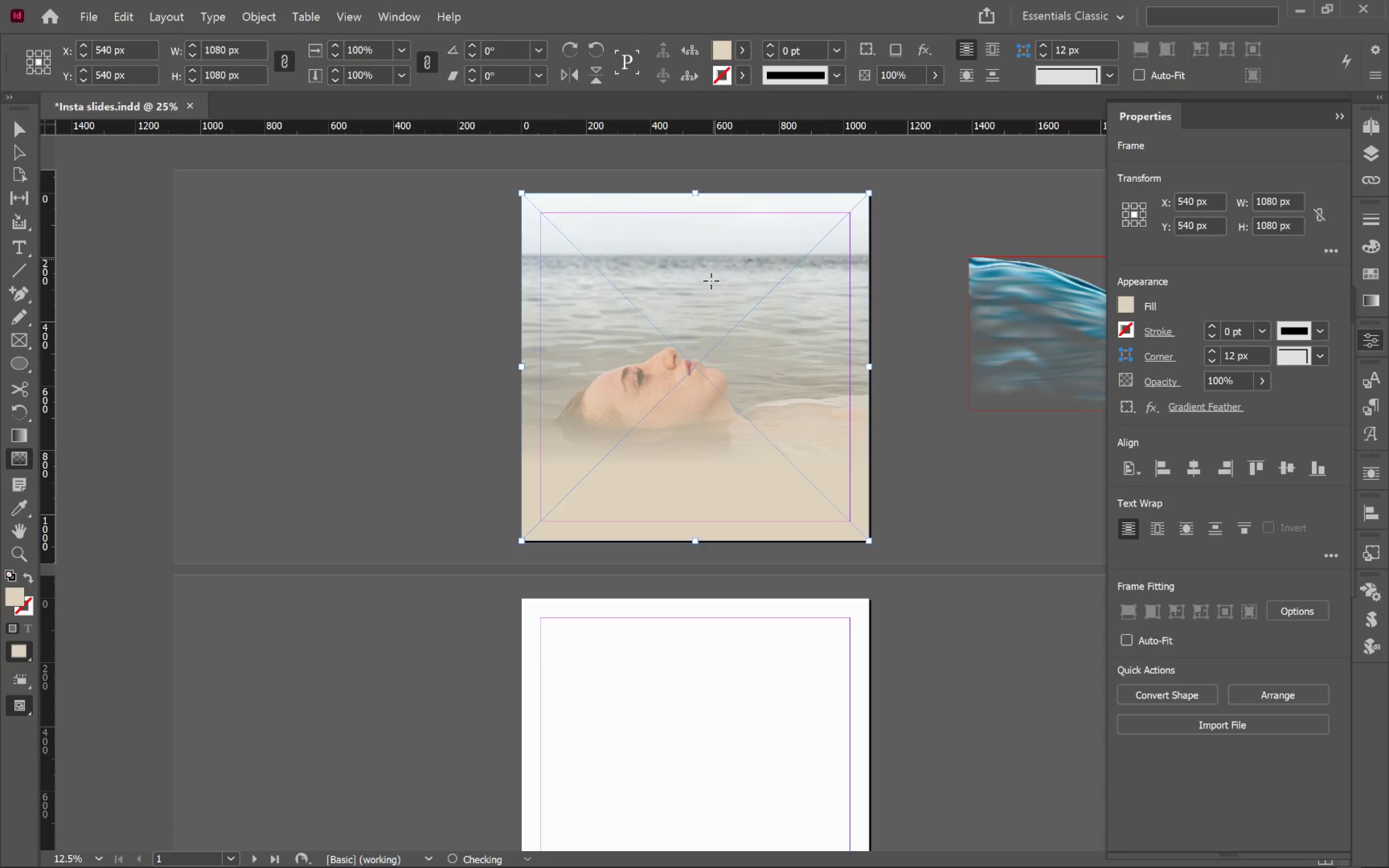 
hold_key(key=ShiftLeft, duration=0.68)
 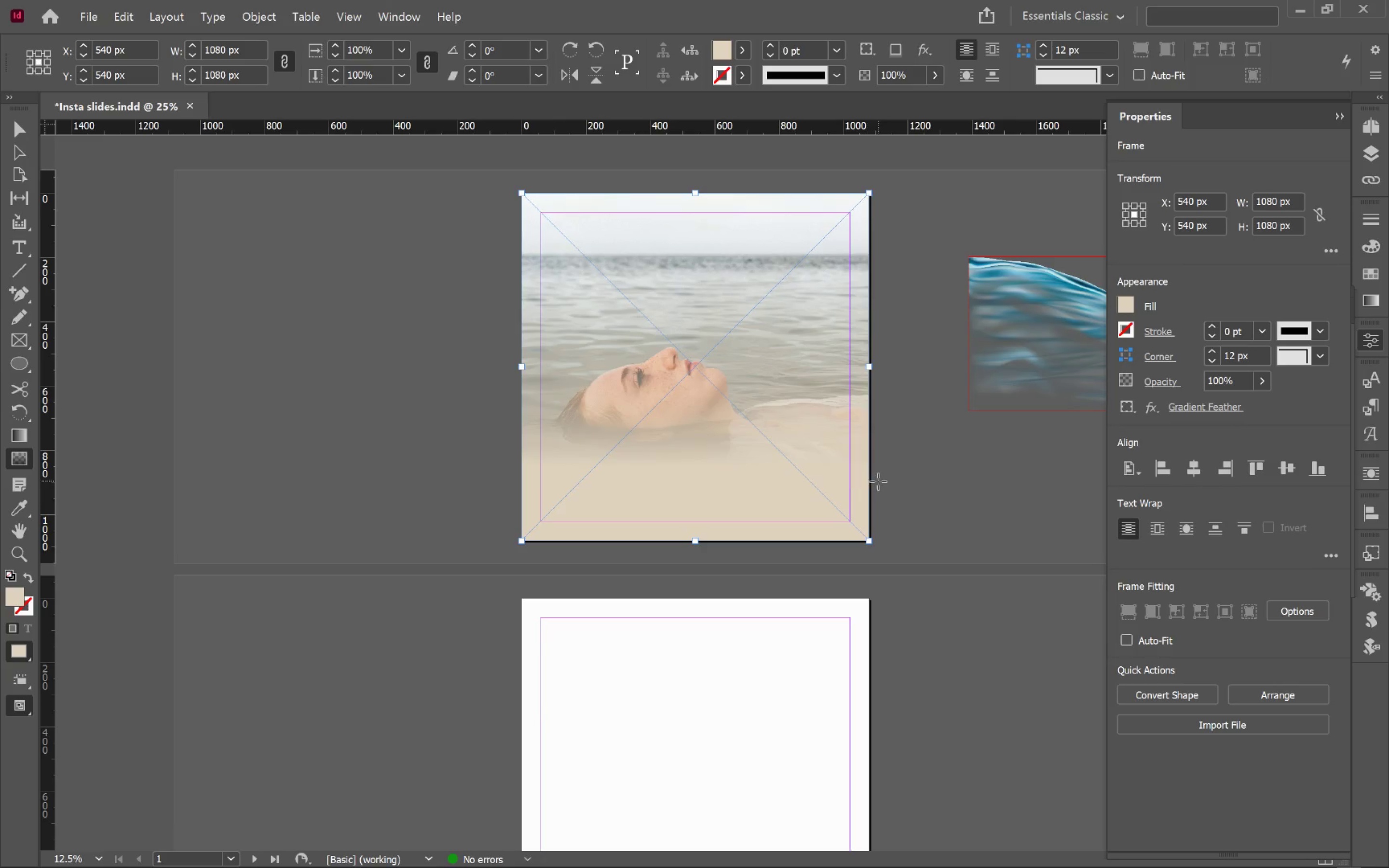 
key(V)
 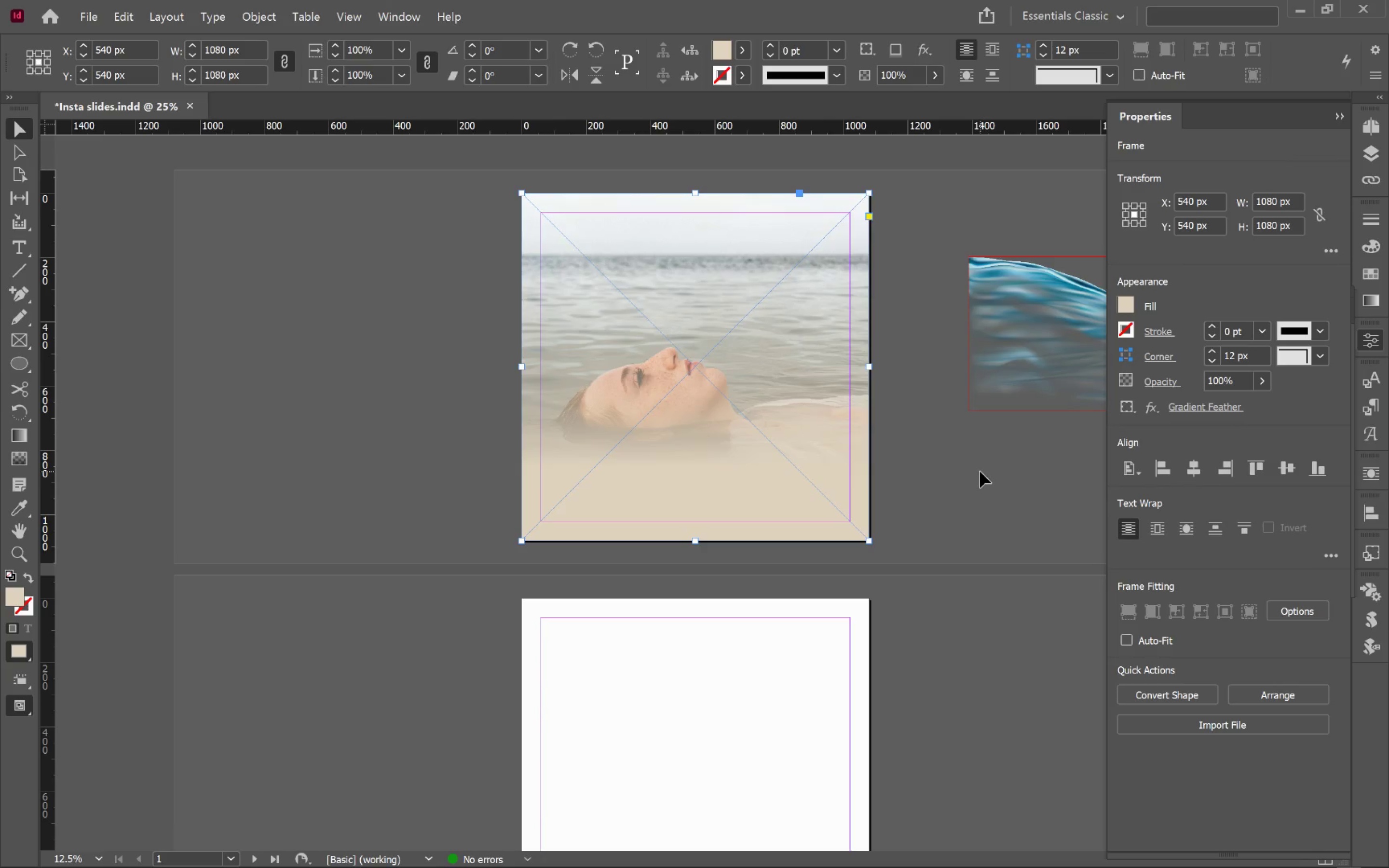 
left_click([980, 470])
 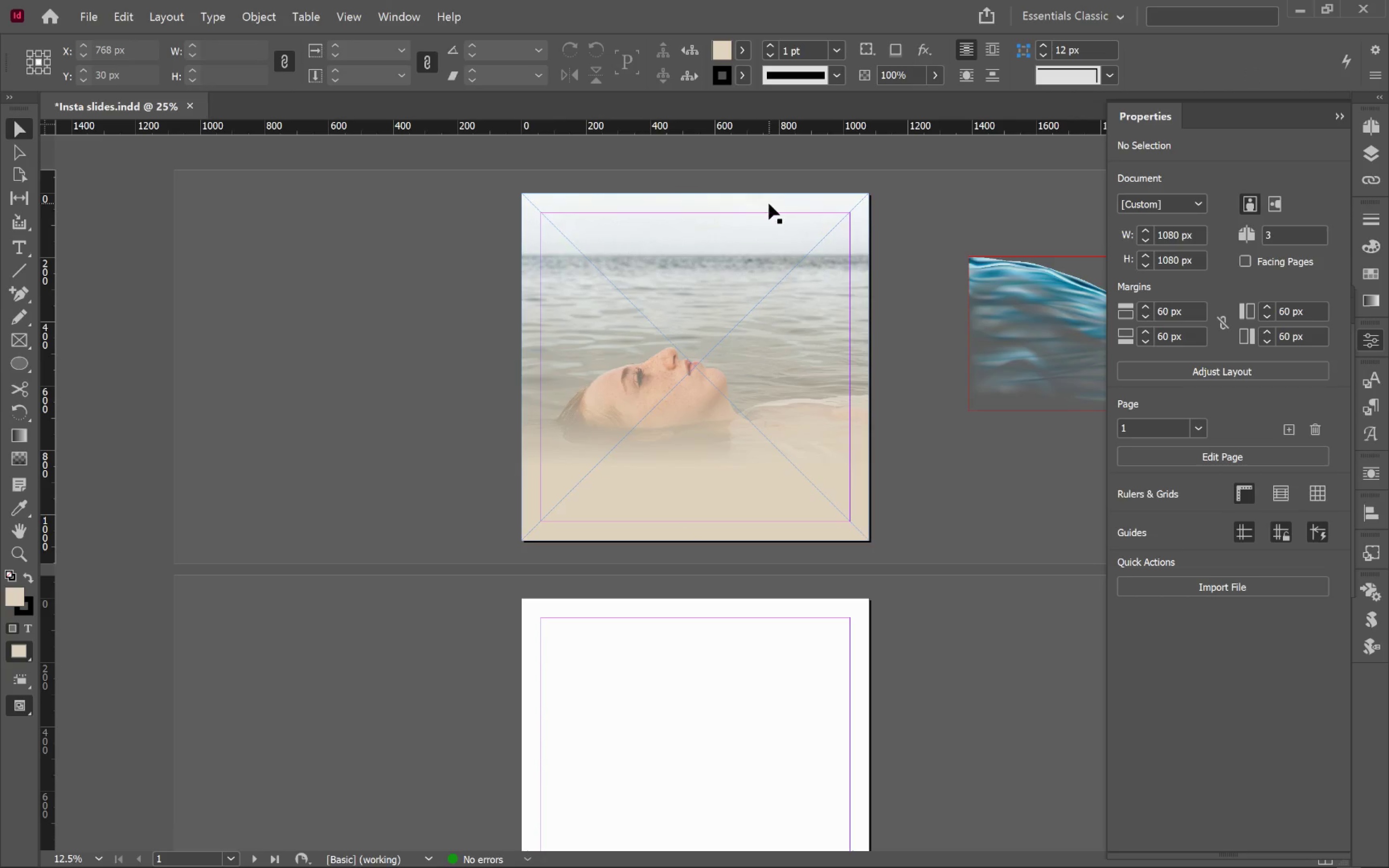 
left_click([775, 248])
 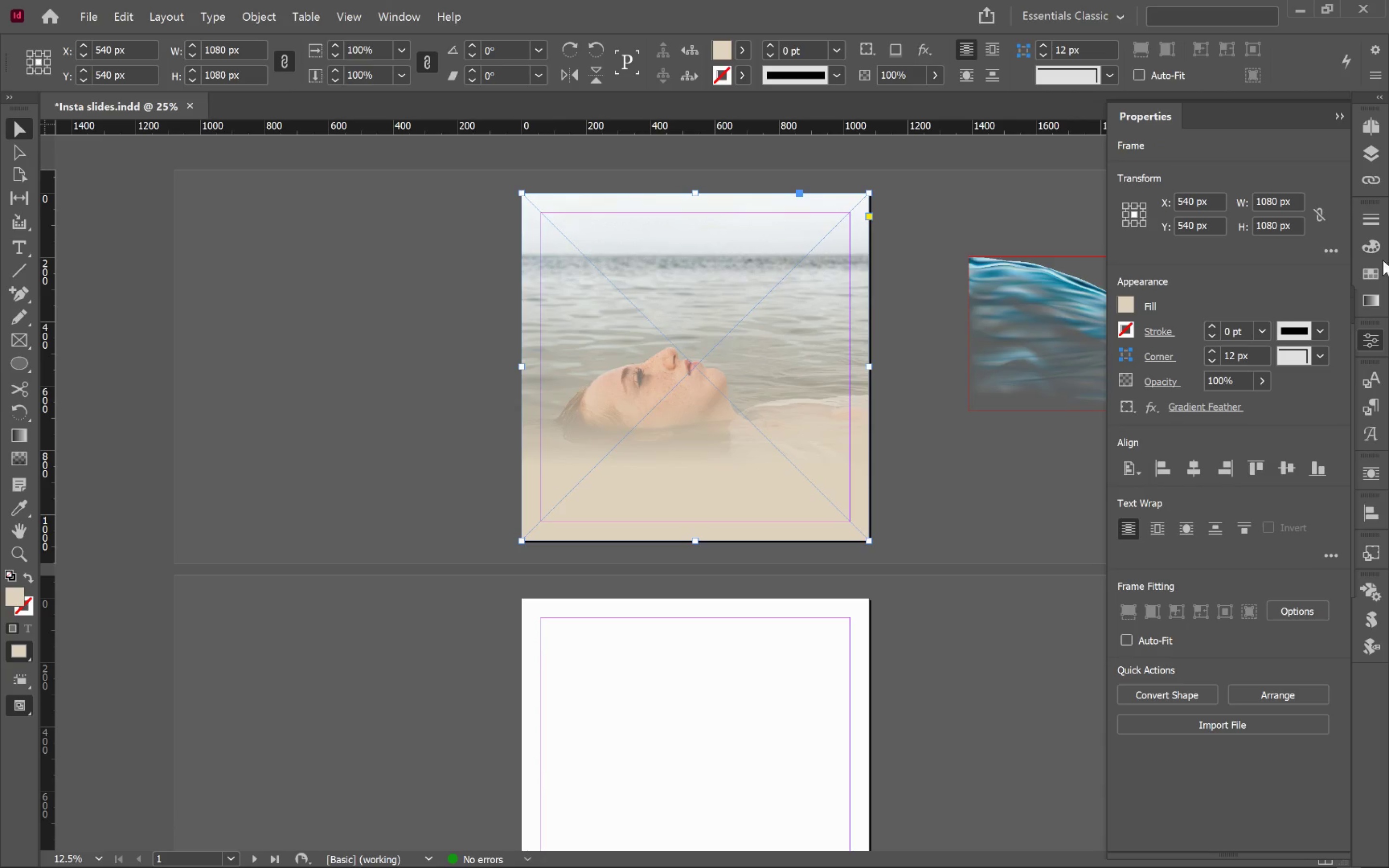 
left_click([1375, 276])
 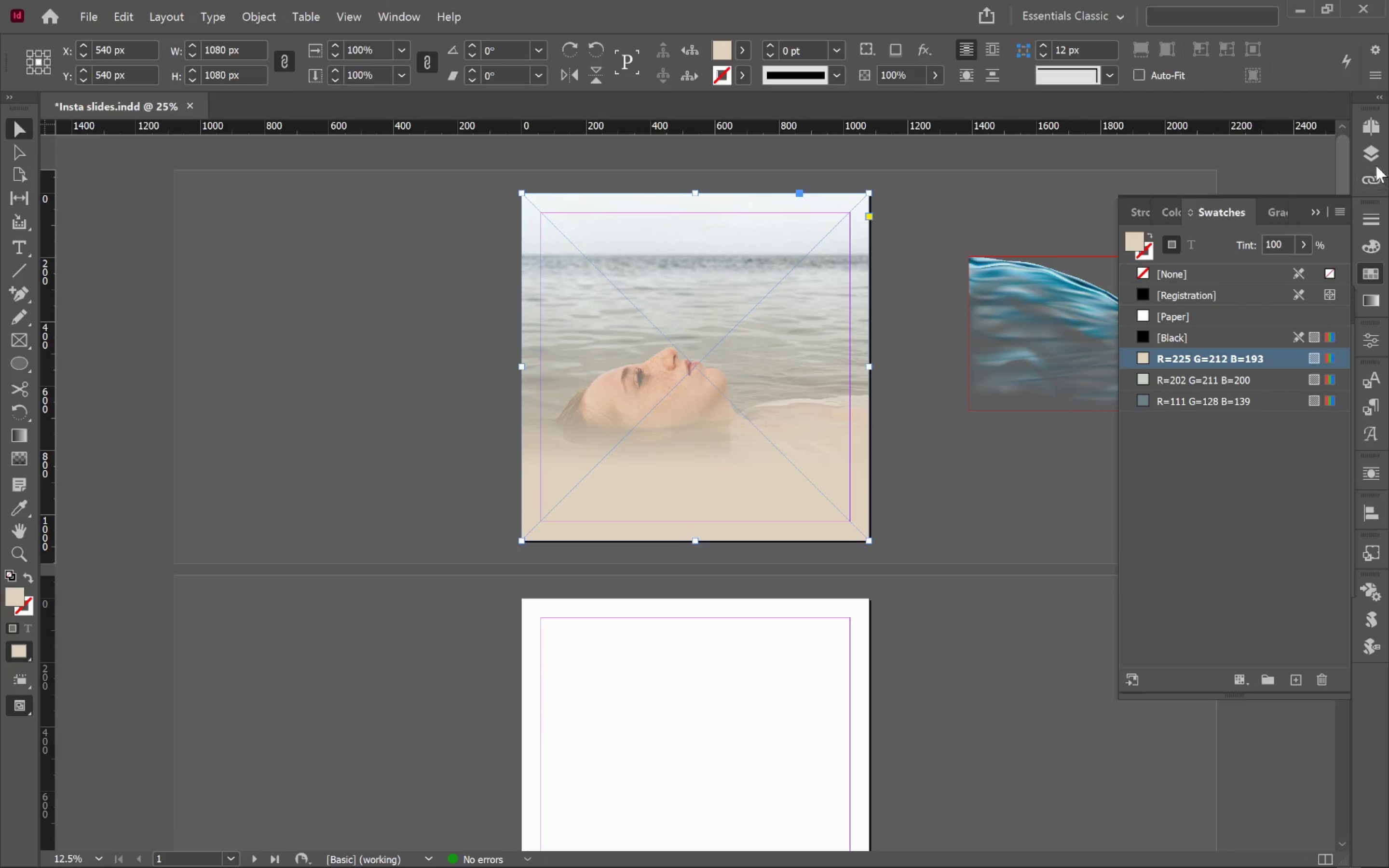 
left_click([1373, 158])
 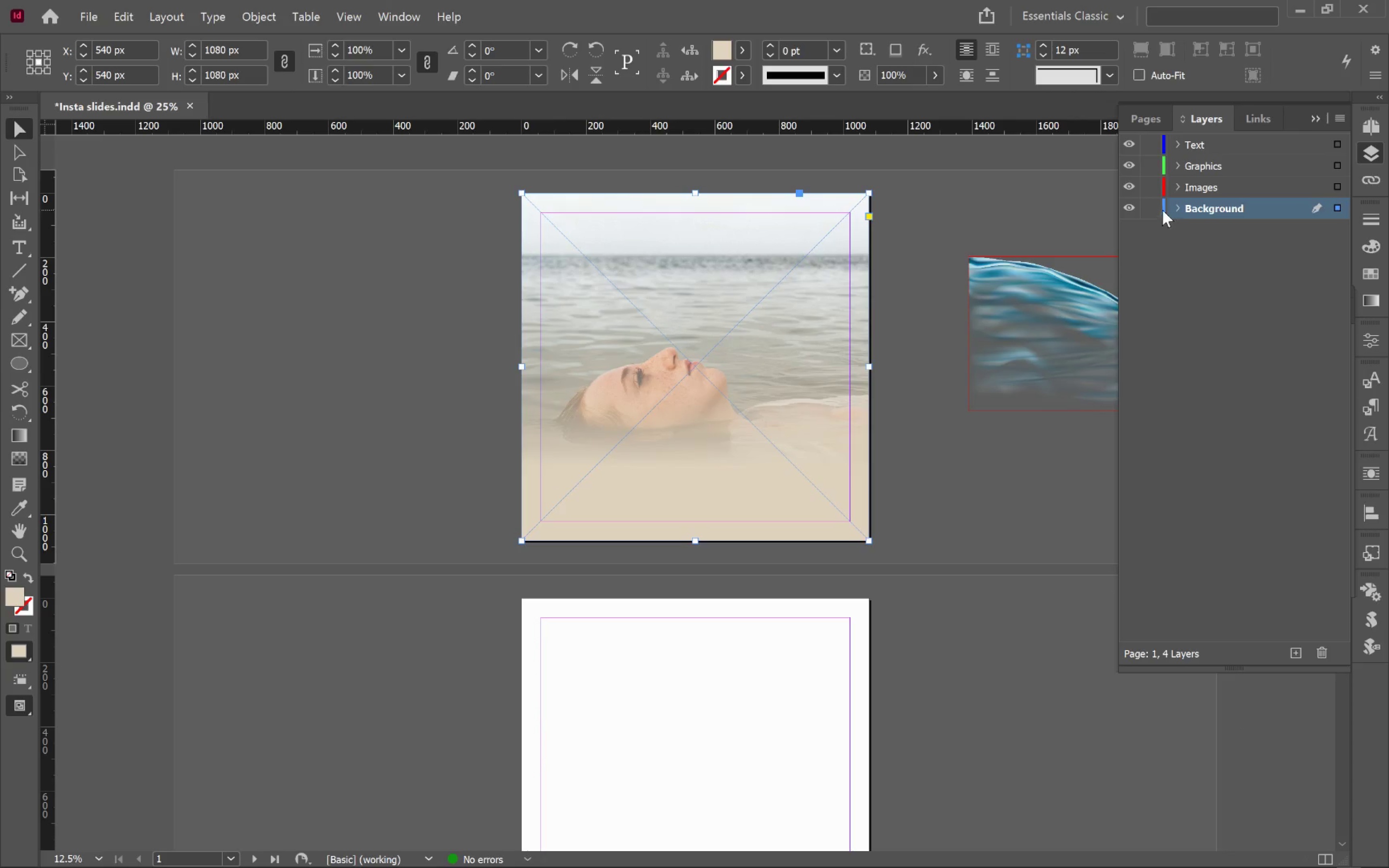 
left_click([1179, 205])
 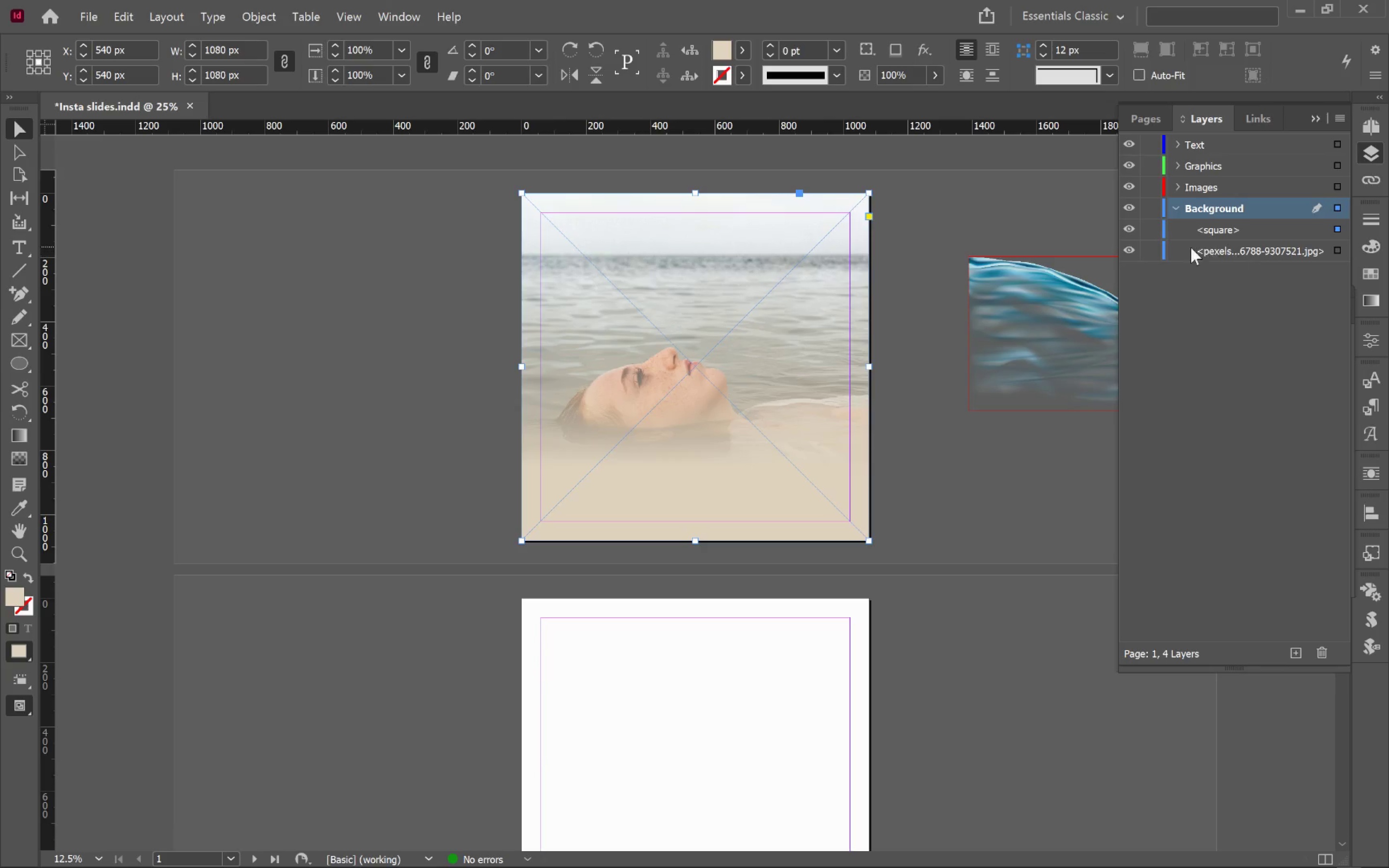 
left_click([1238, 251])
 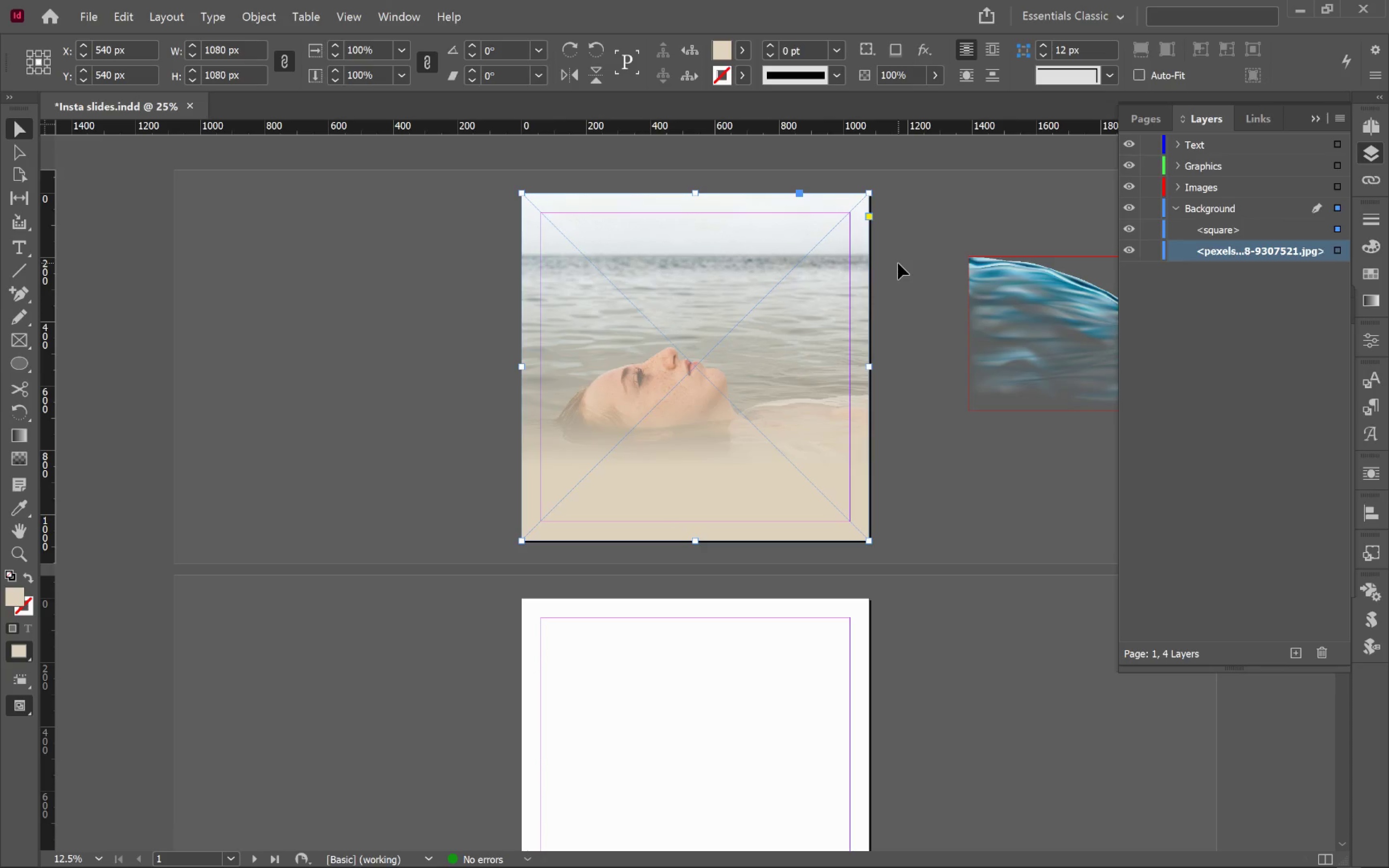 
left_click_drag(start_coordinate=[857, 263], to_coordinate=[858, 241])
 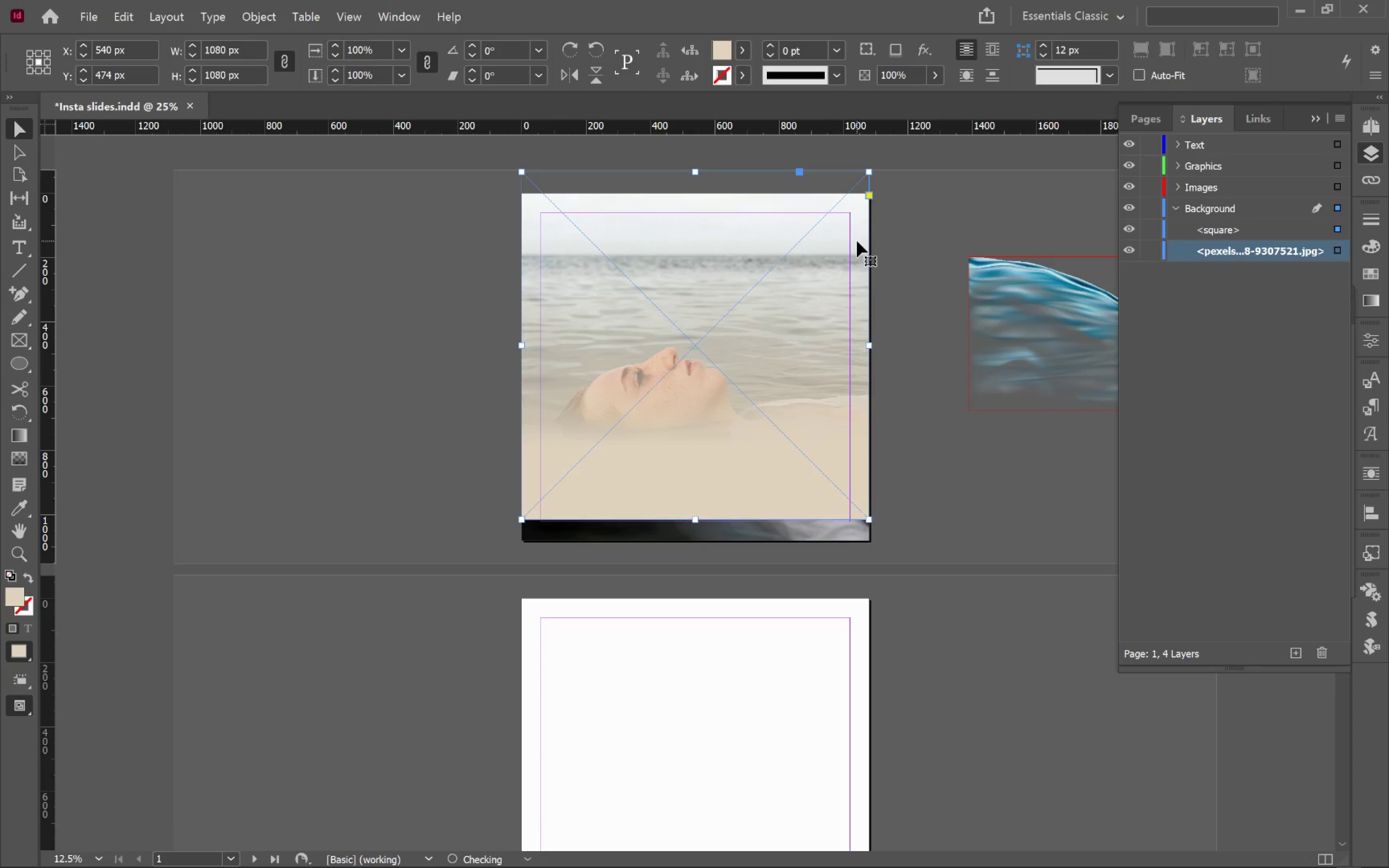 
hold_key(key=ShiftLeft, duration=0.83)
 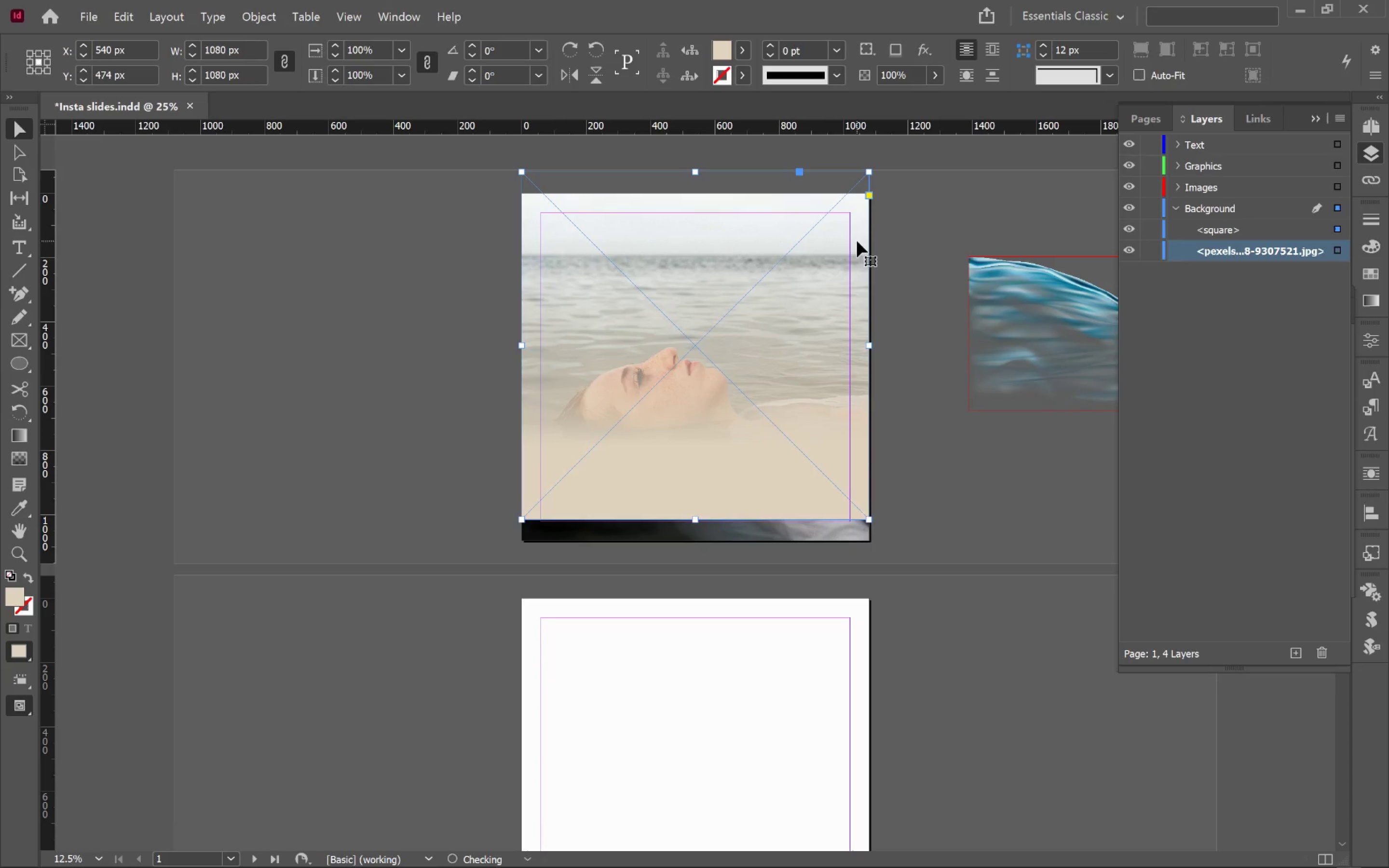 
key(Control+Z)
 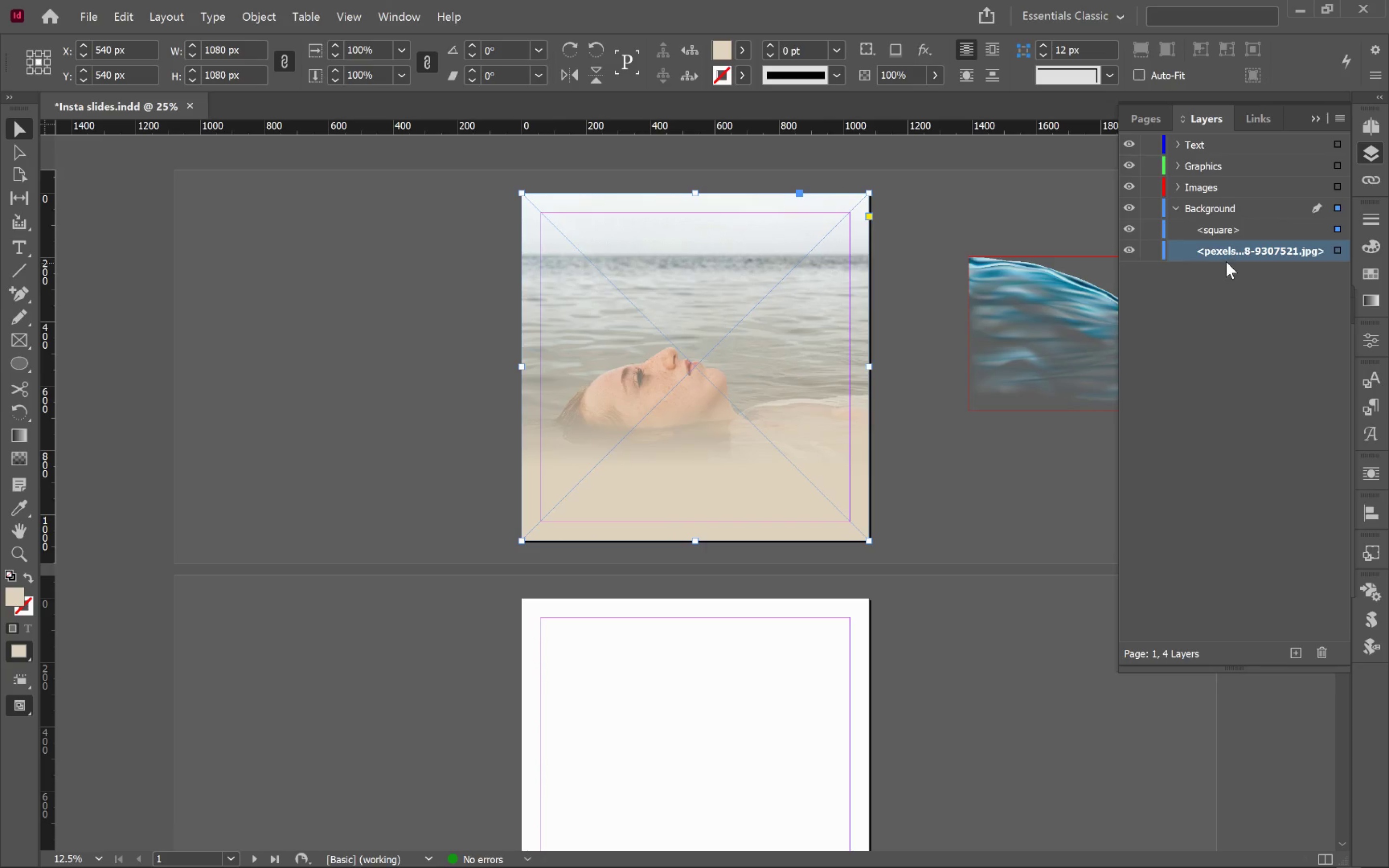 
left_click([1237, 250])
 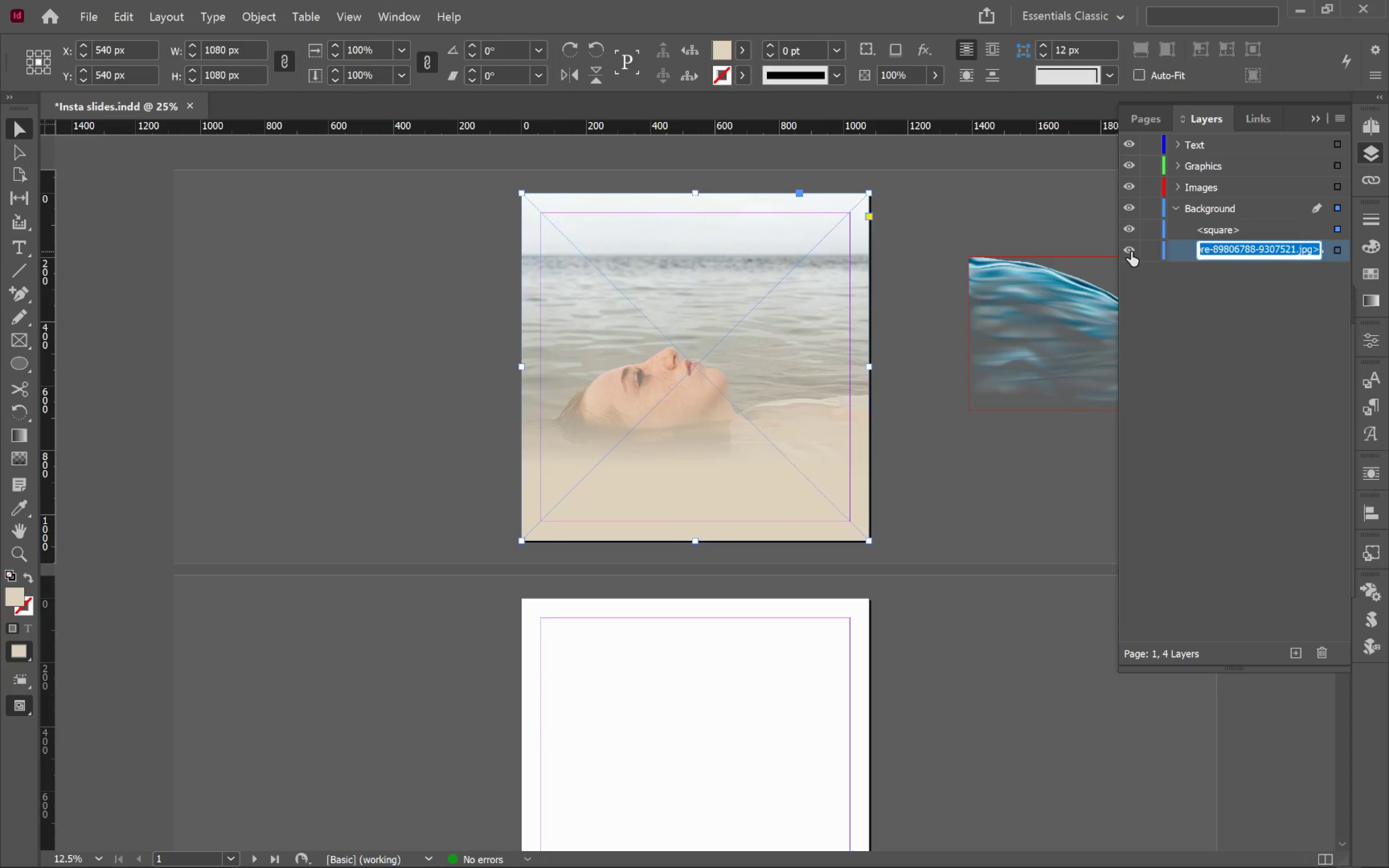 
double_click([1131, 252])
 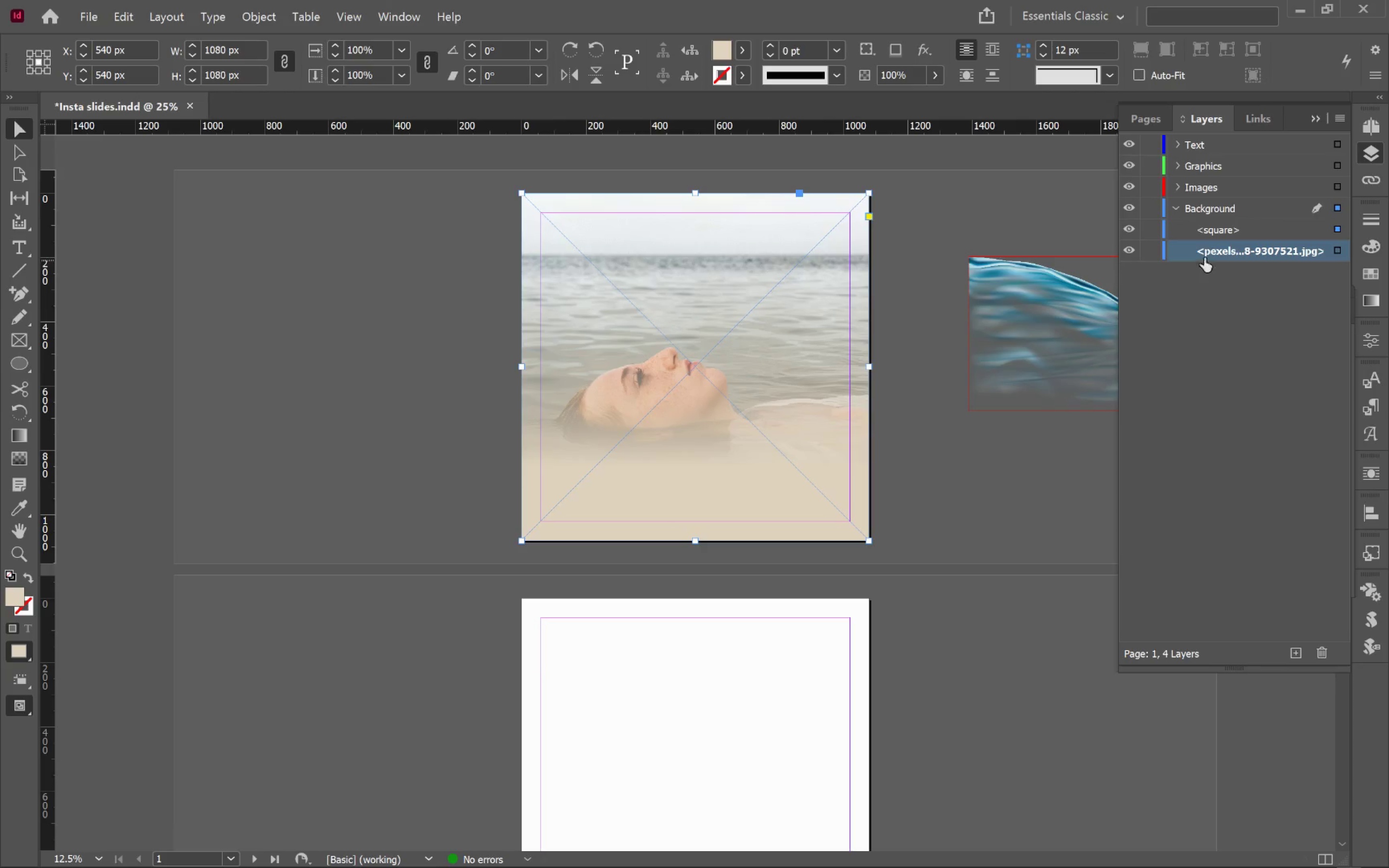 
double_click([1236, 250])
 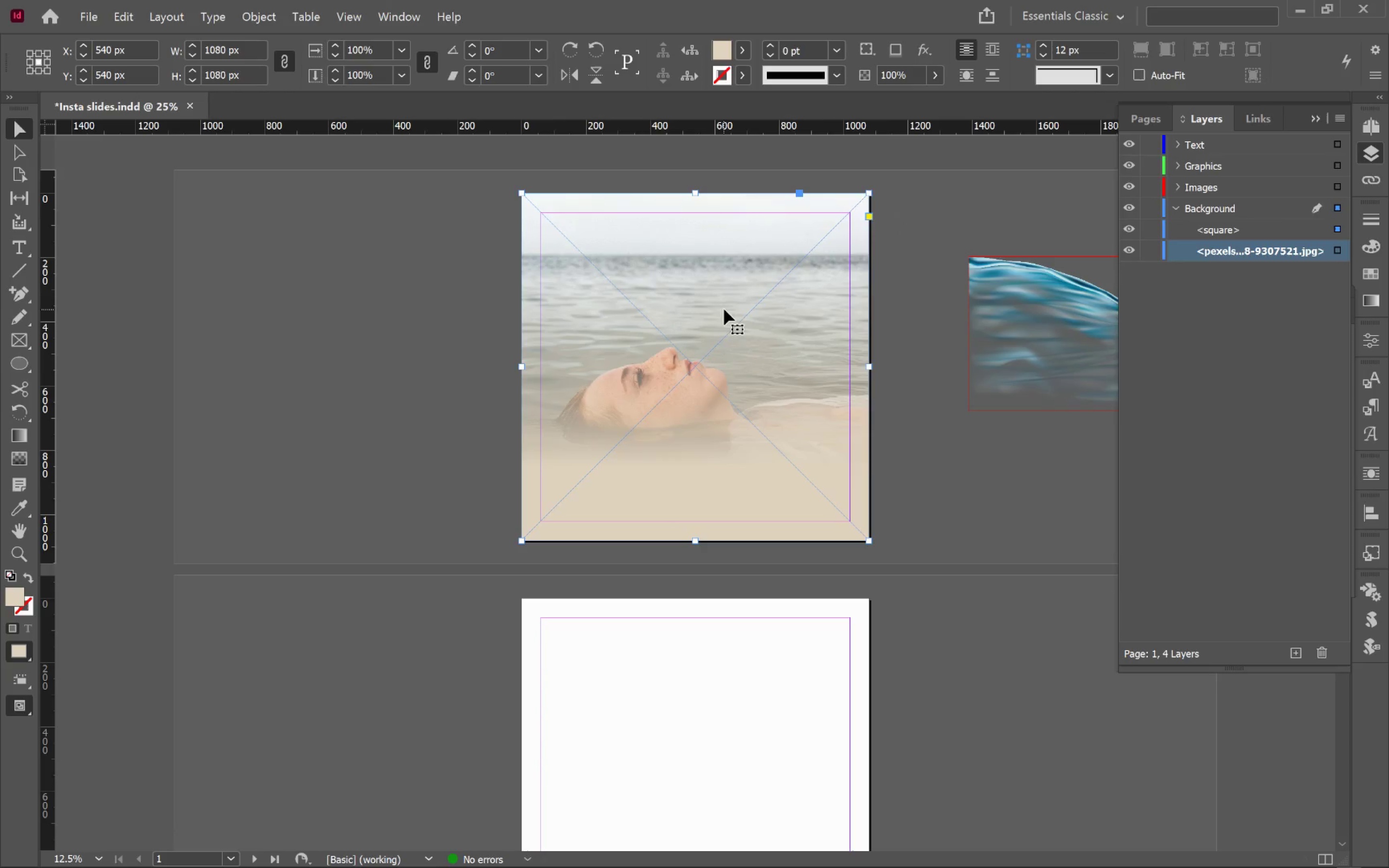 
double_click([747, 299])
 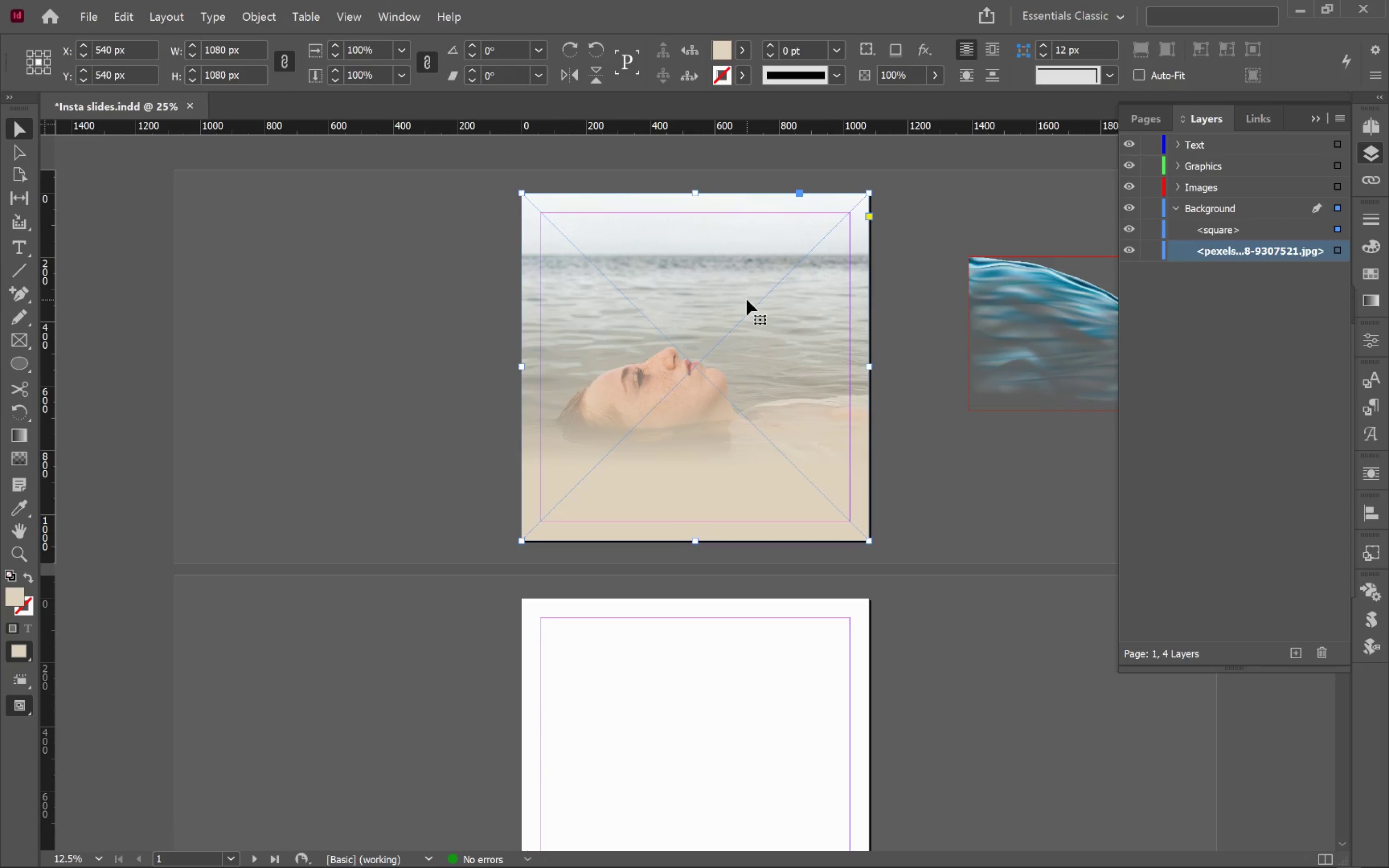 
key(Control+L)
 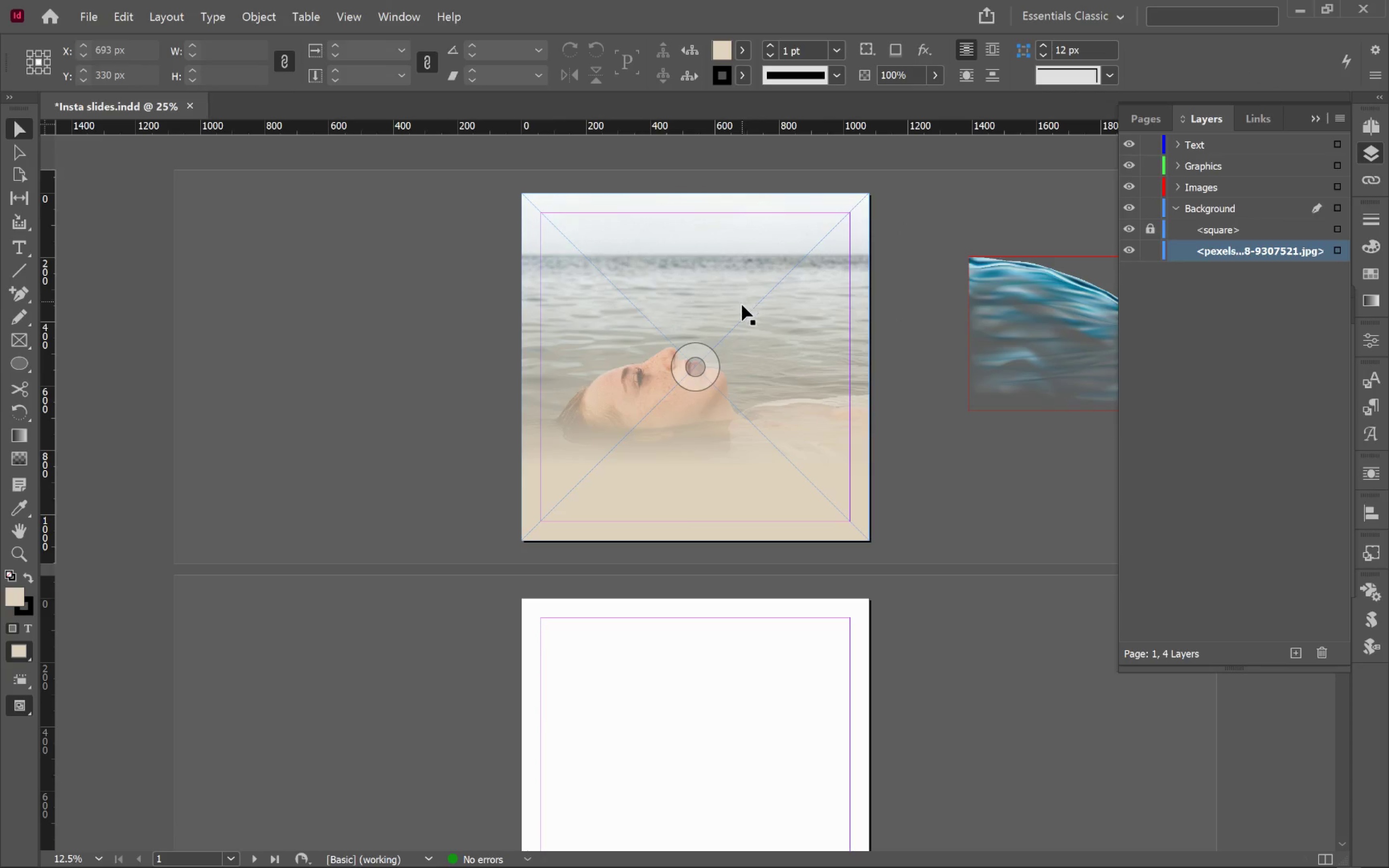 
left_click([740, 313])
 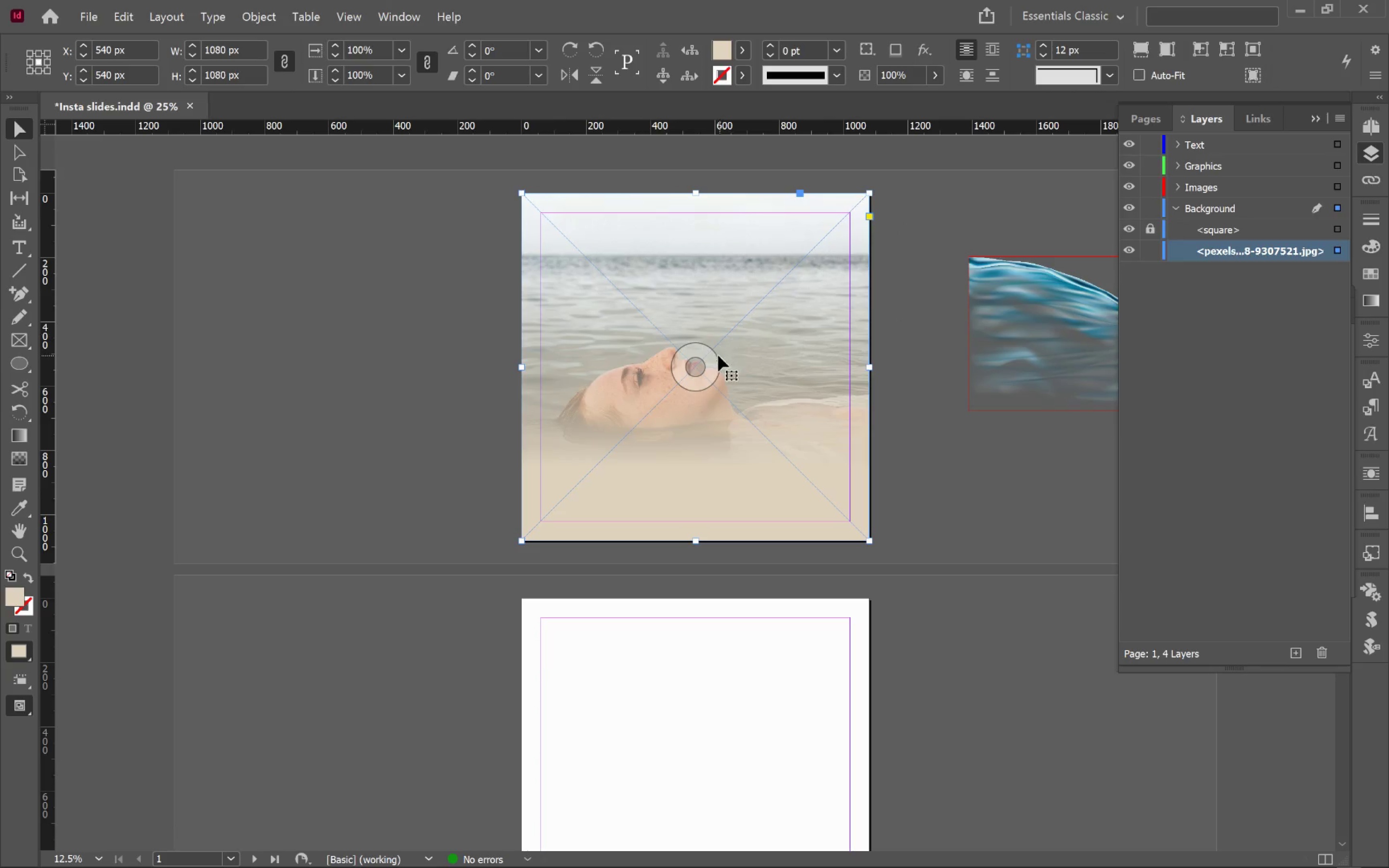 
left_click([709, 361])
 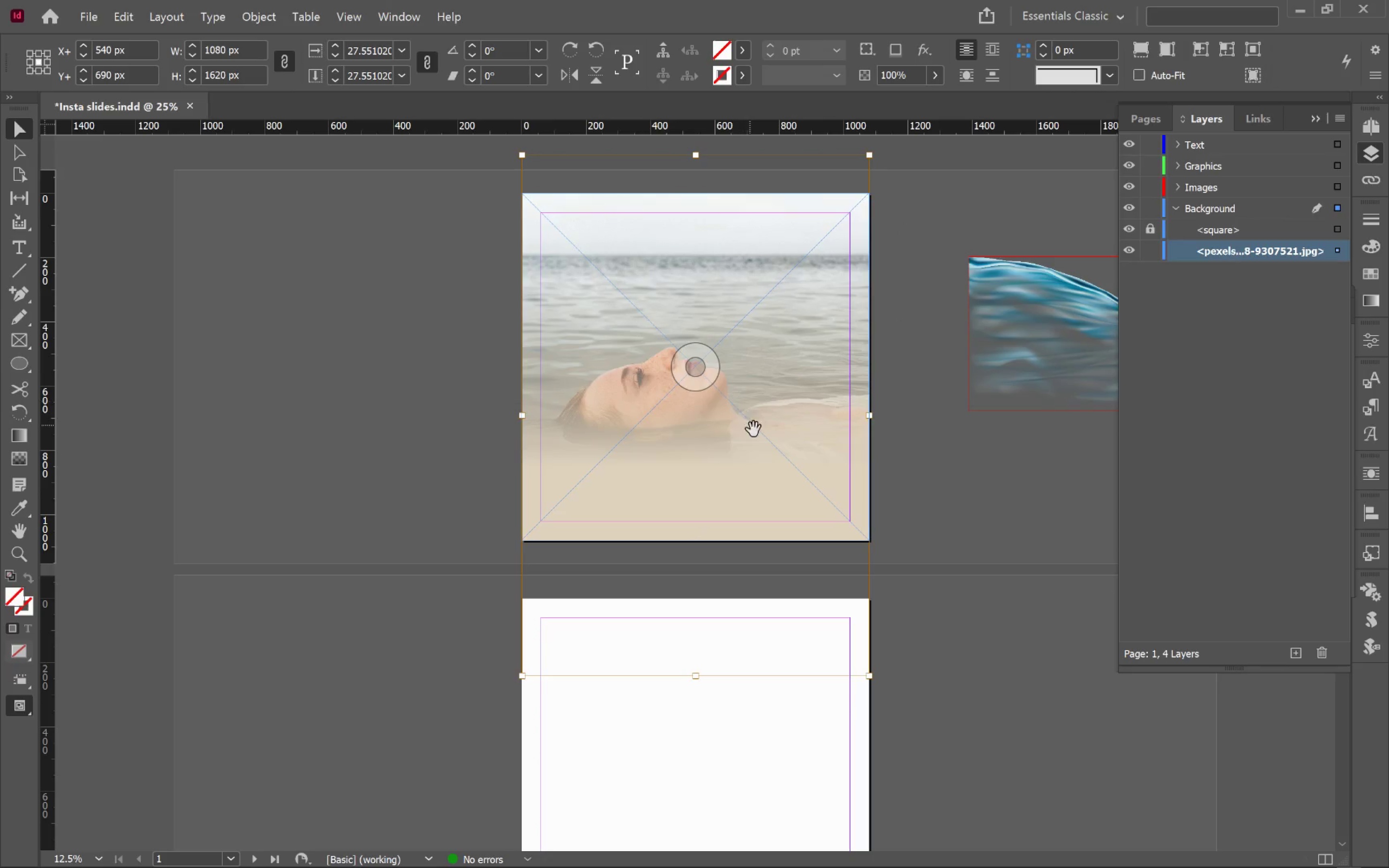 
left_click_drag(start_coordinate=[758, 433], to_coordinate=[760, 301])
 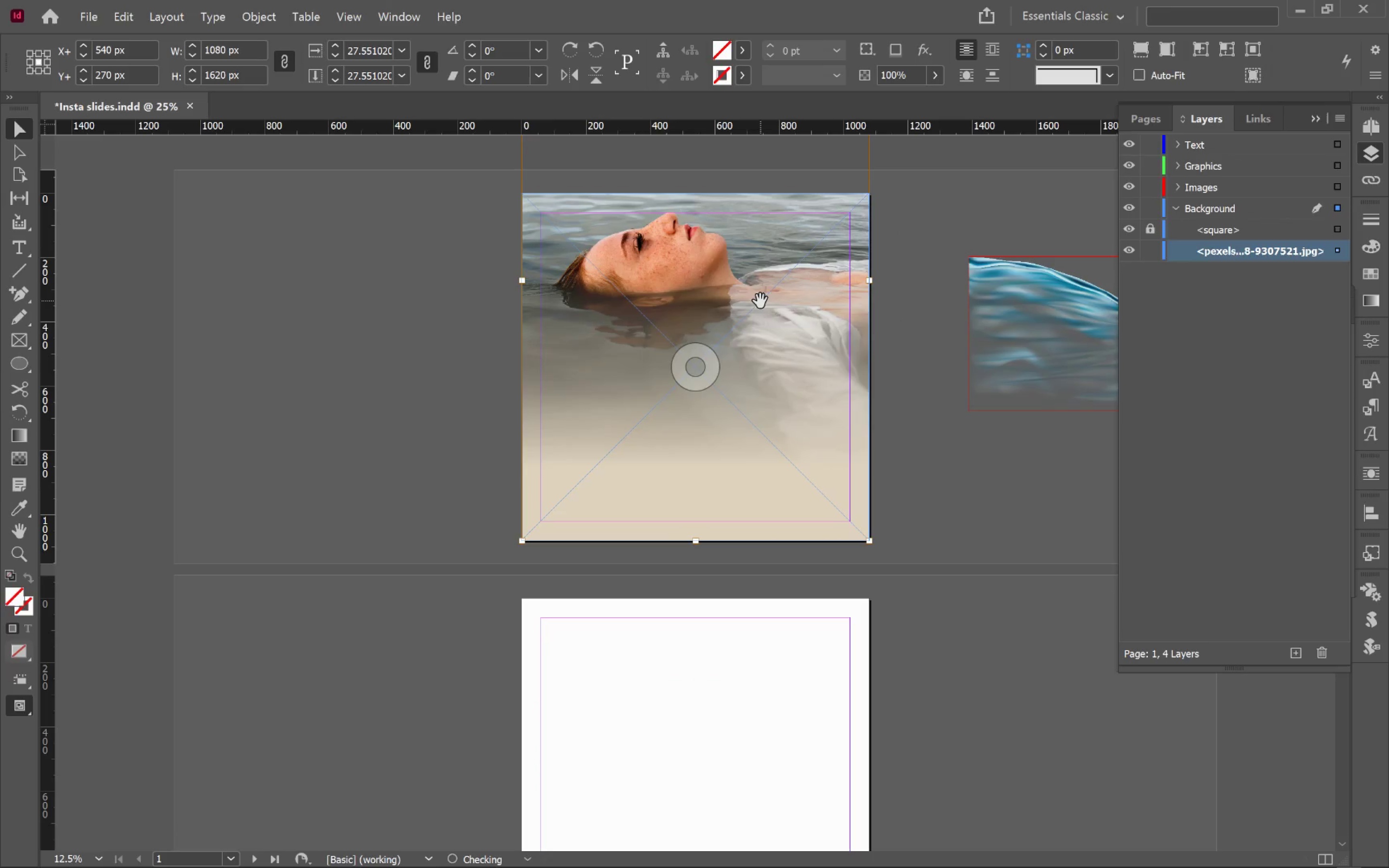 
hold_key(key=ShiftLeft, duration=2.45)
 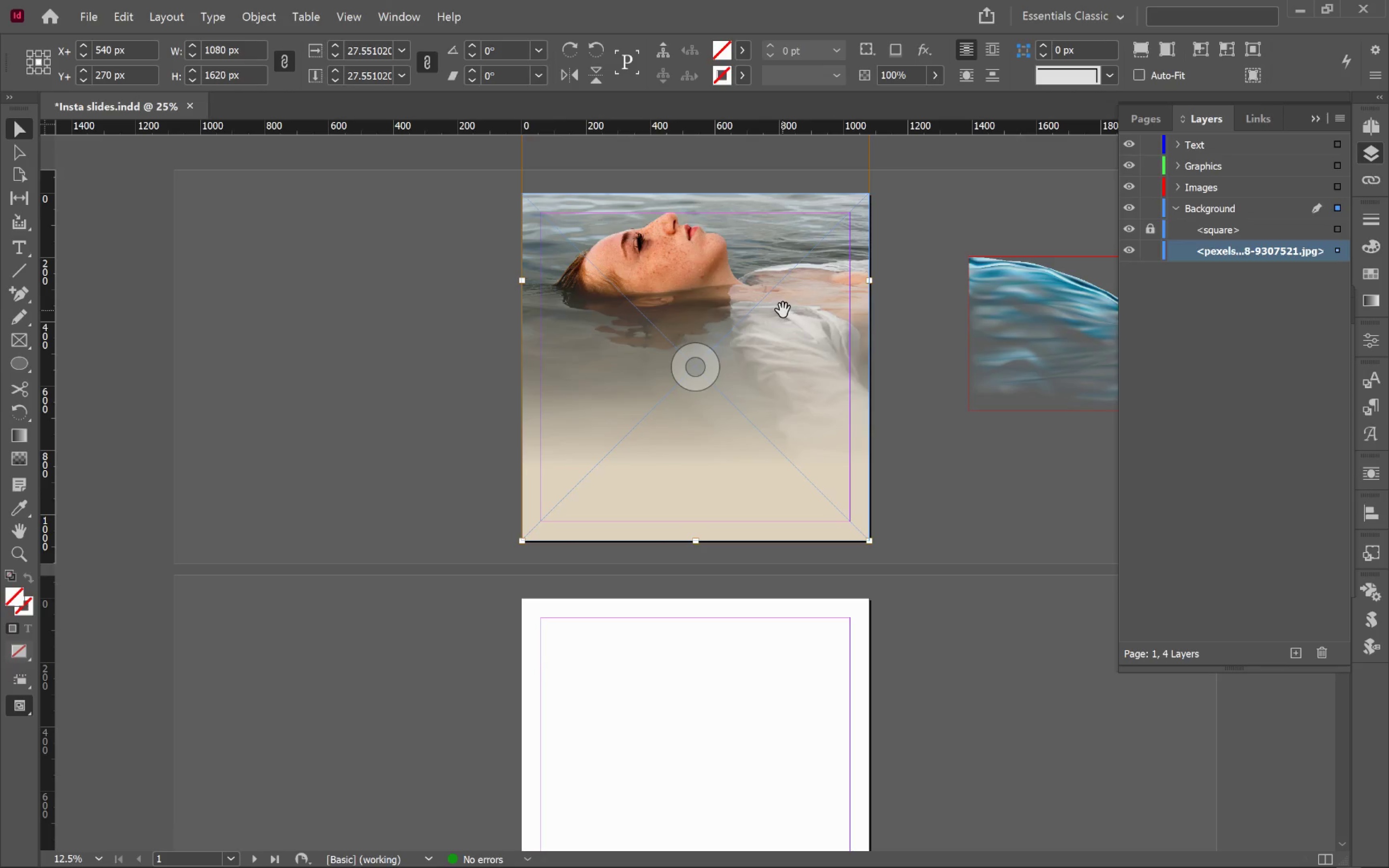 
hold_key(key=ShiftLeft, duration=1.27)
left_click_drag(start_coordinate=[783, 310], to_coordinate=[788, 343])
 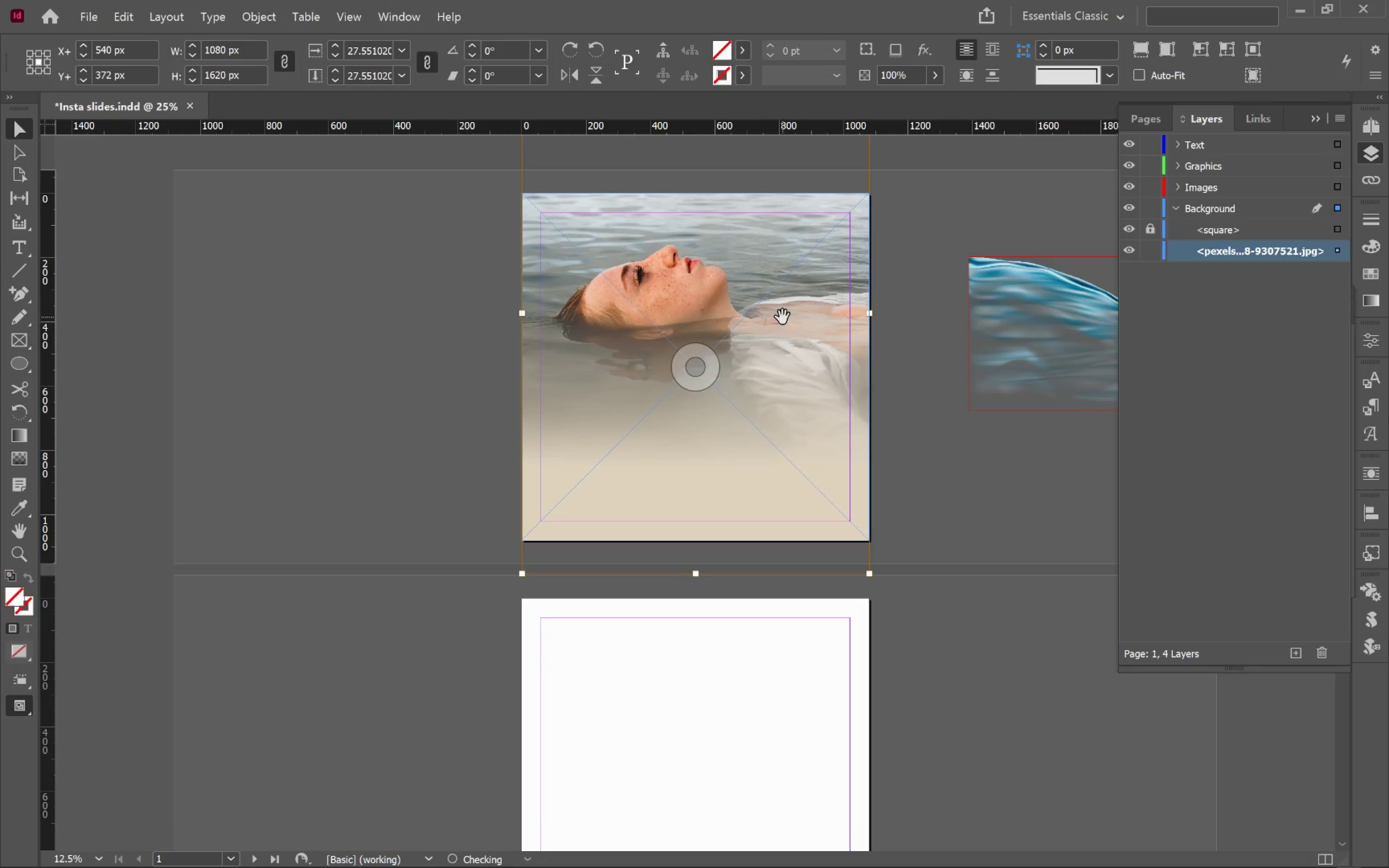 
left_click_drag(start_coordinate=[782, 315], to_coordinate=[784, 336])
 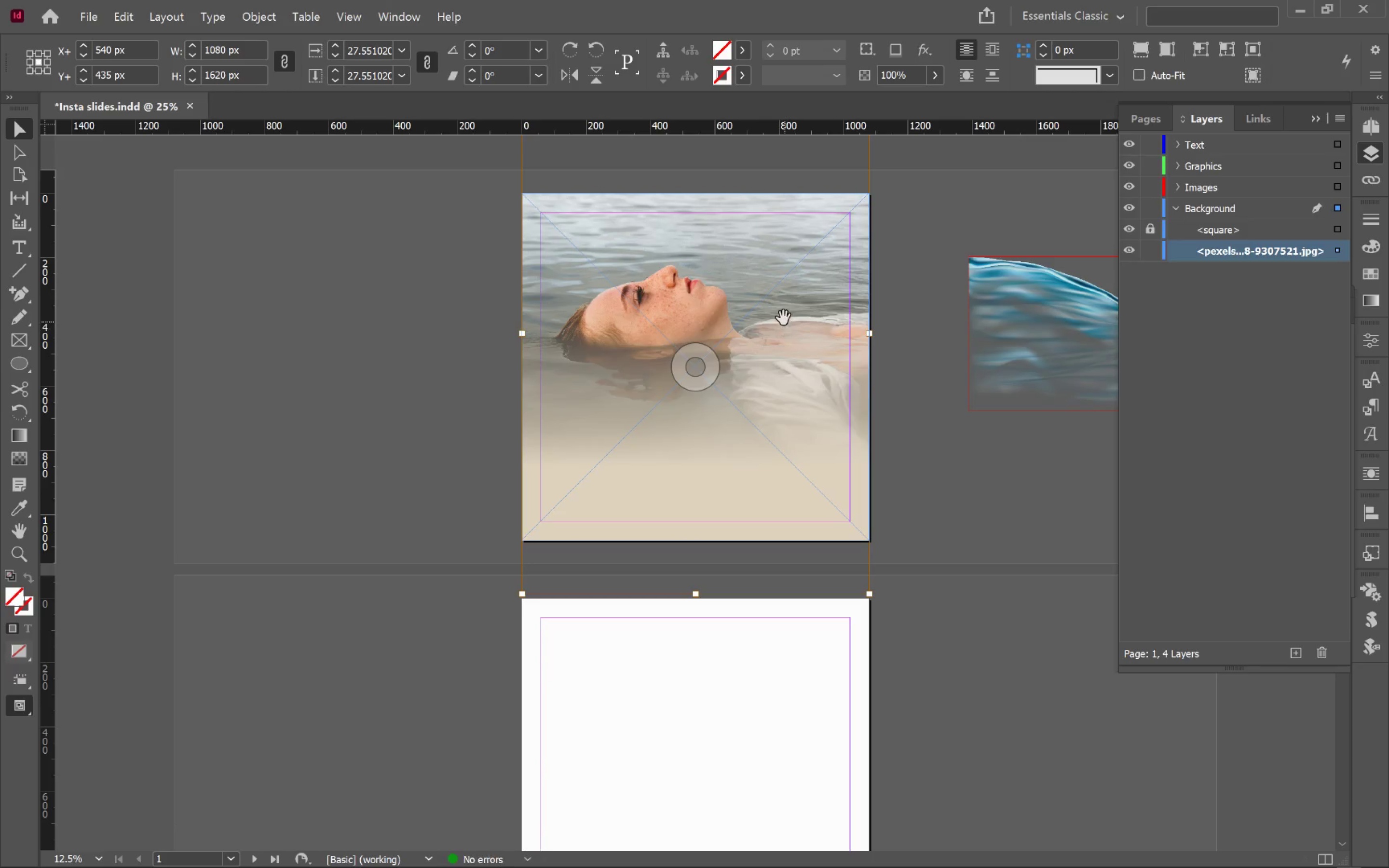 
hold_key(key=ShiftLeft, duration=0.97)
 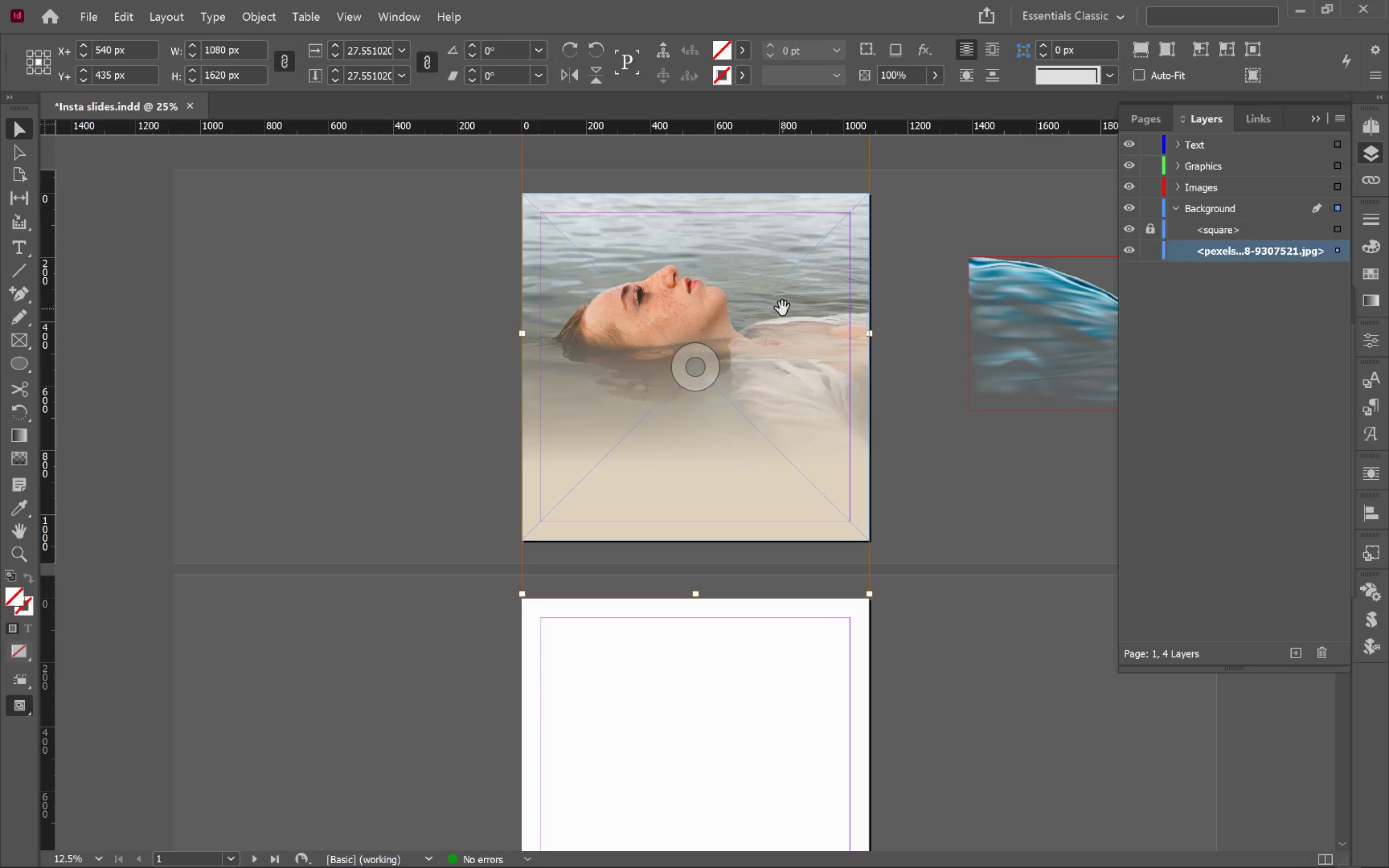 
hold_key(key=ShiftLeft, duration=1.06)
left_click_drag(start_coordinate=[782, 308], to_coordinate=[782, 332])
 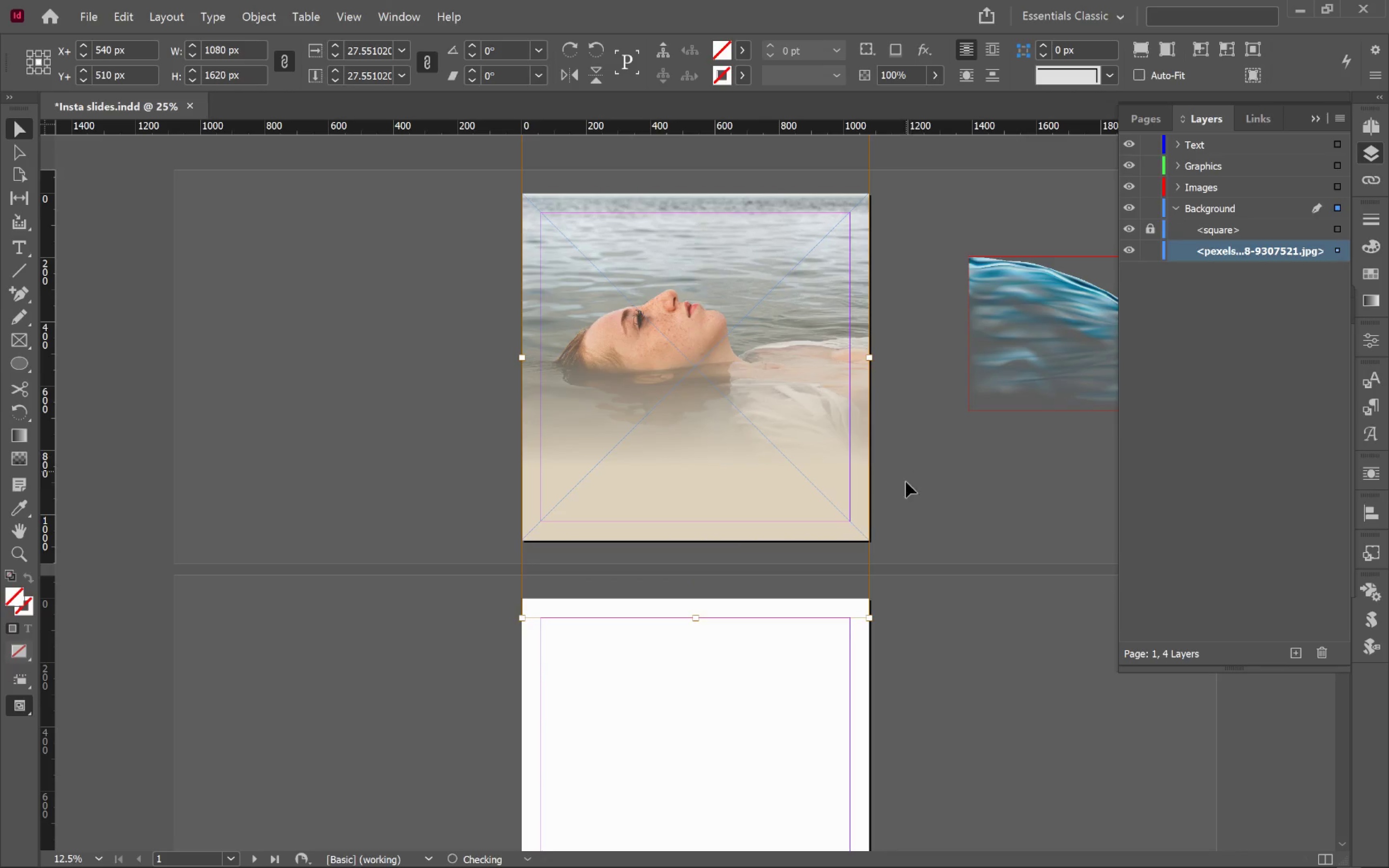 
left_click([923, 480])
 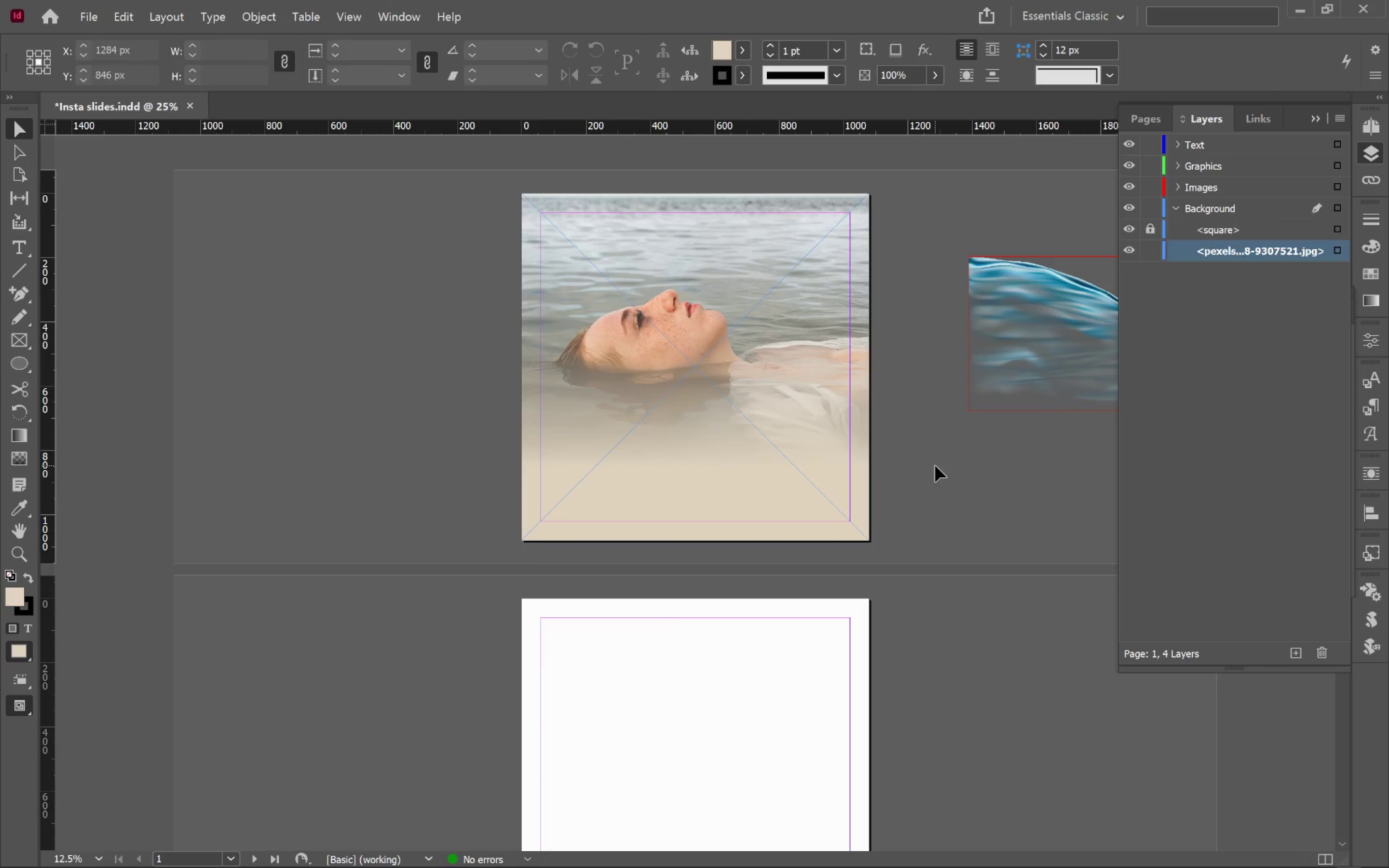 
left_click([936, 465])
 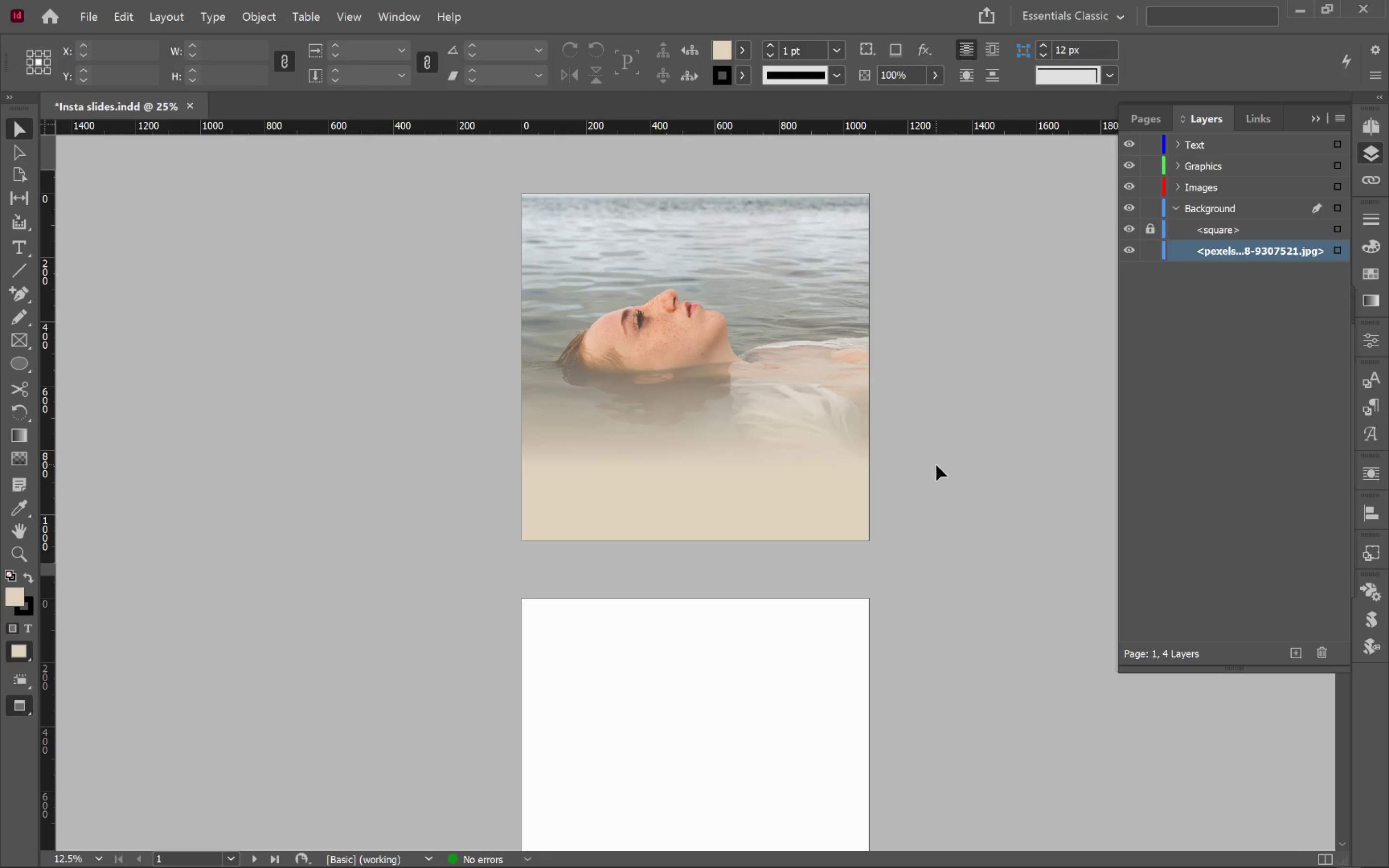 
type(ww)
 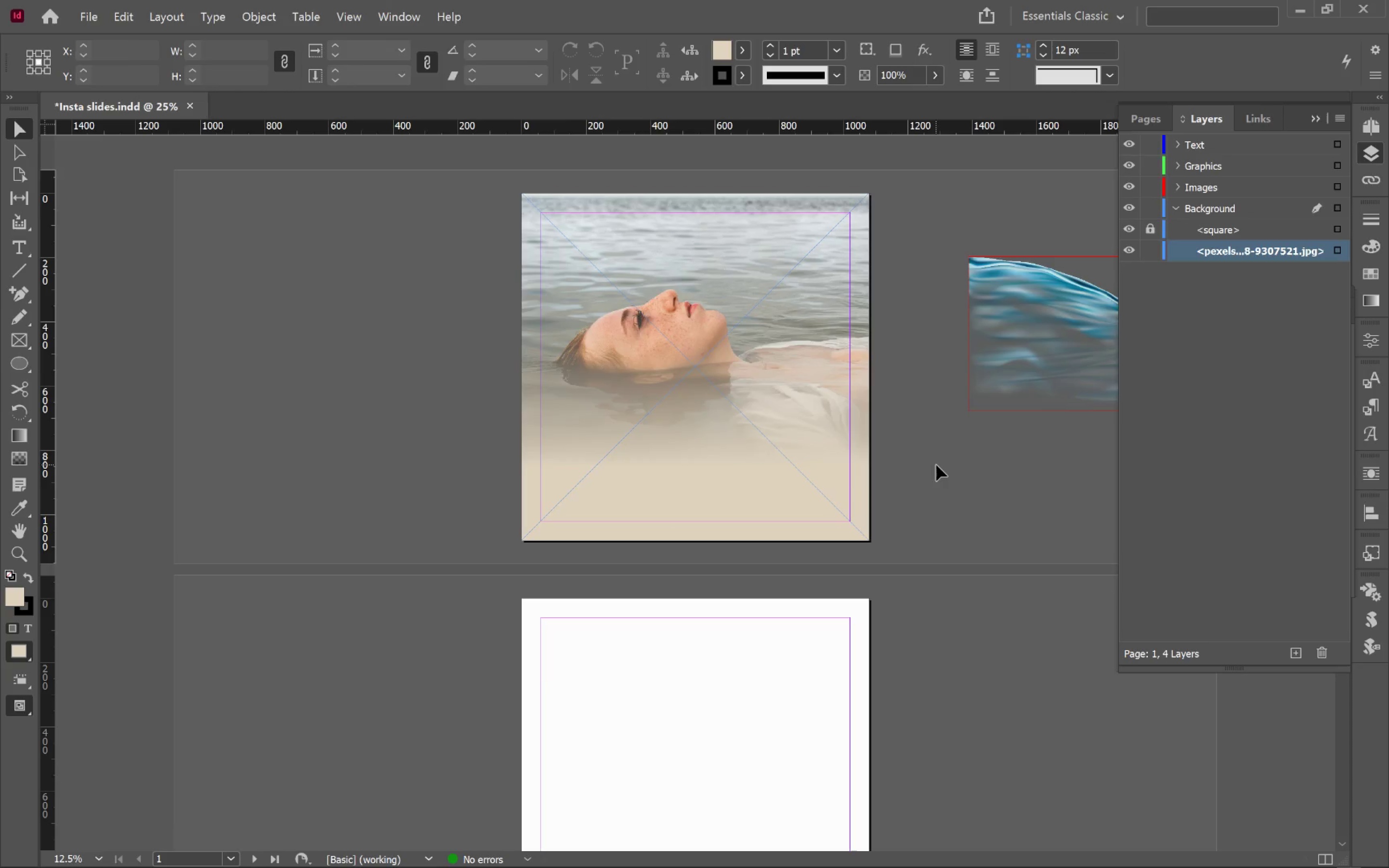 
left_click([937, 465])
 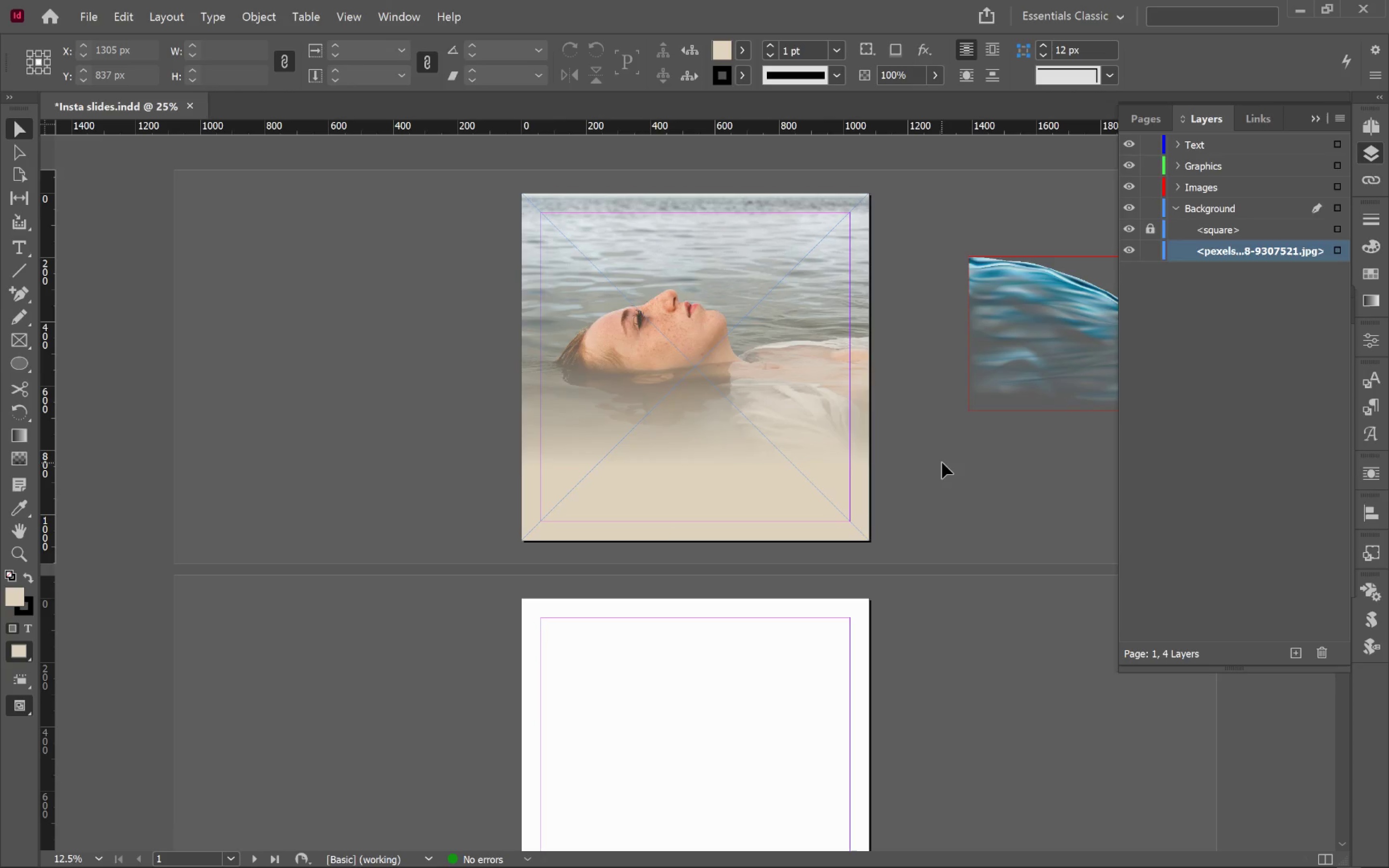 
wait(11.6)
 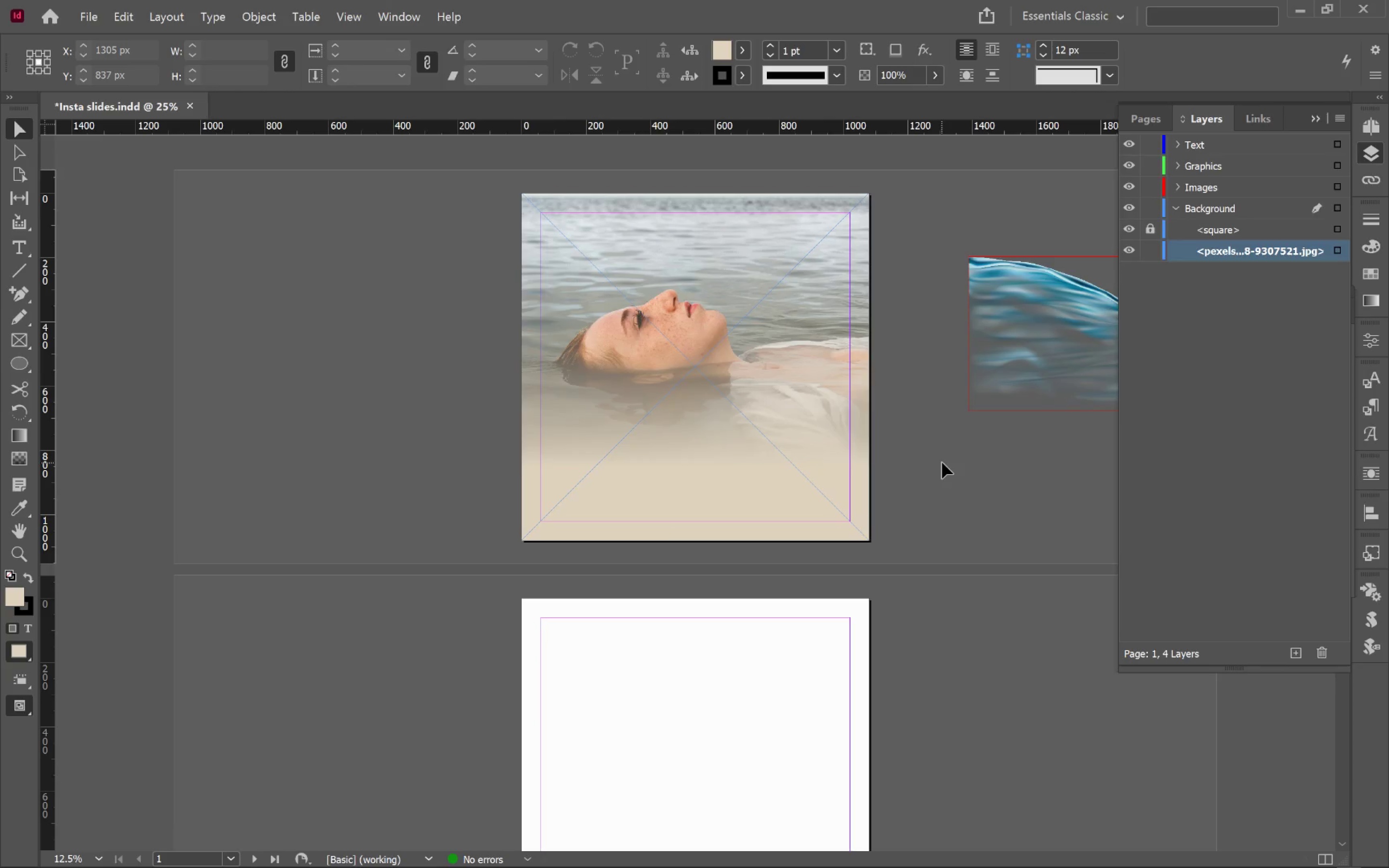 
key(Alt+Tab)
 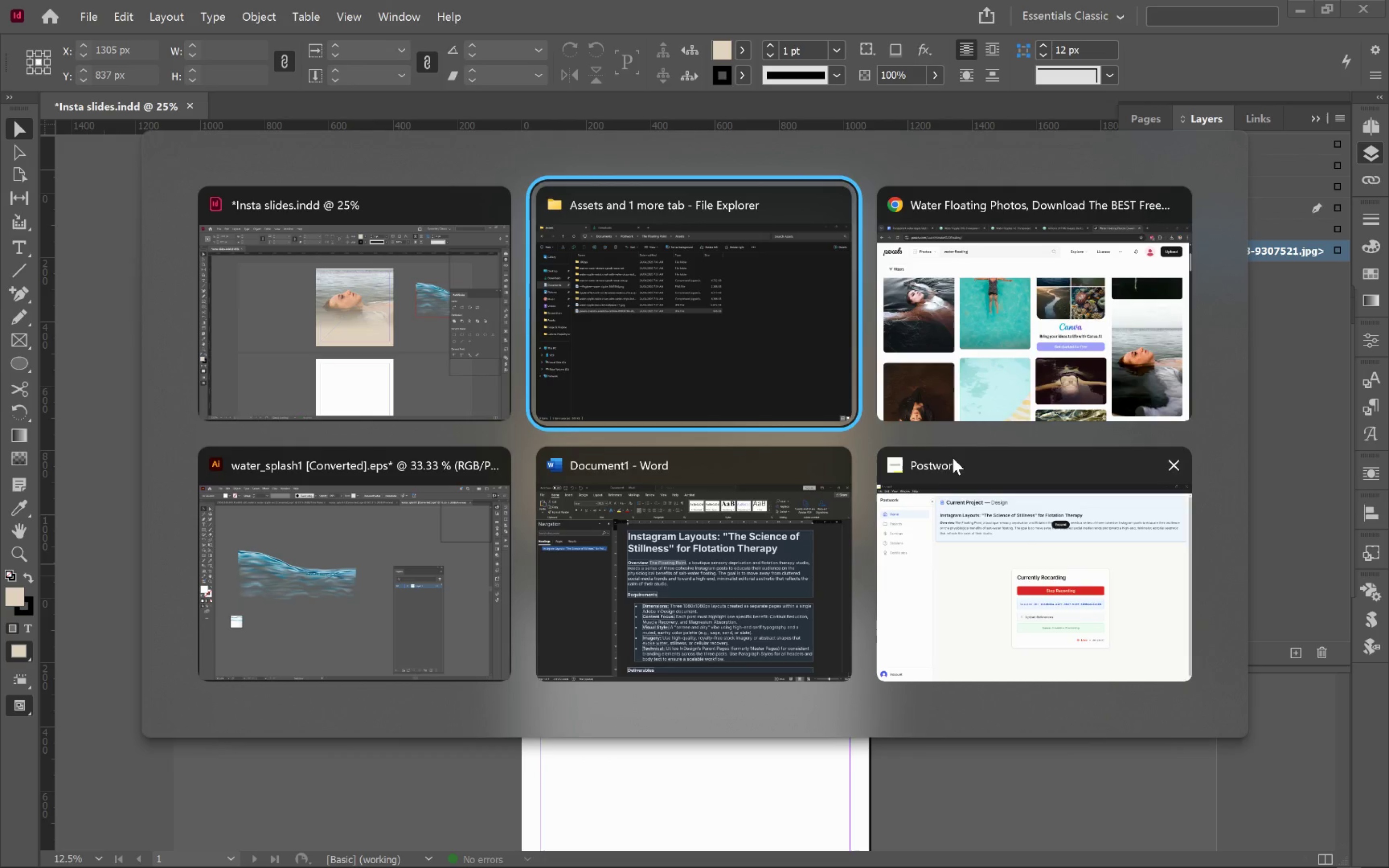 
key(Alt+Tab)
 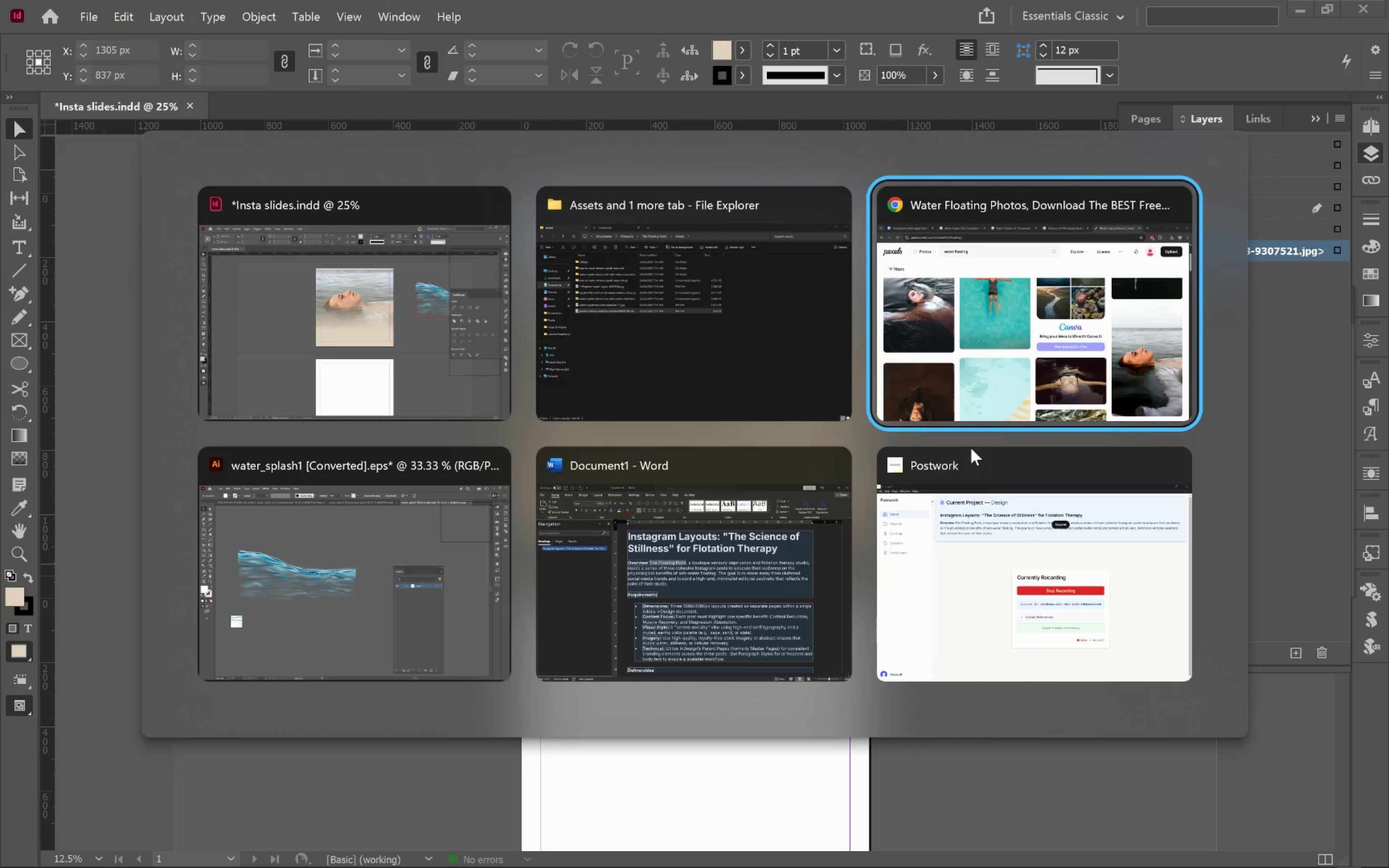 
key(Alt+Tab)
 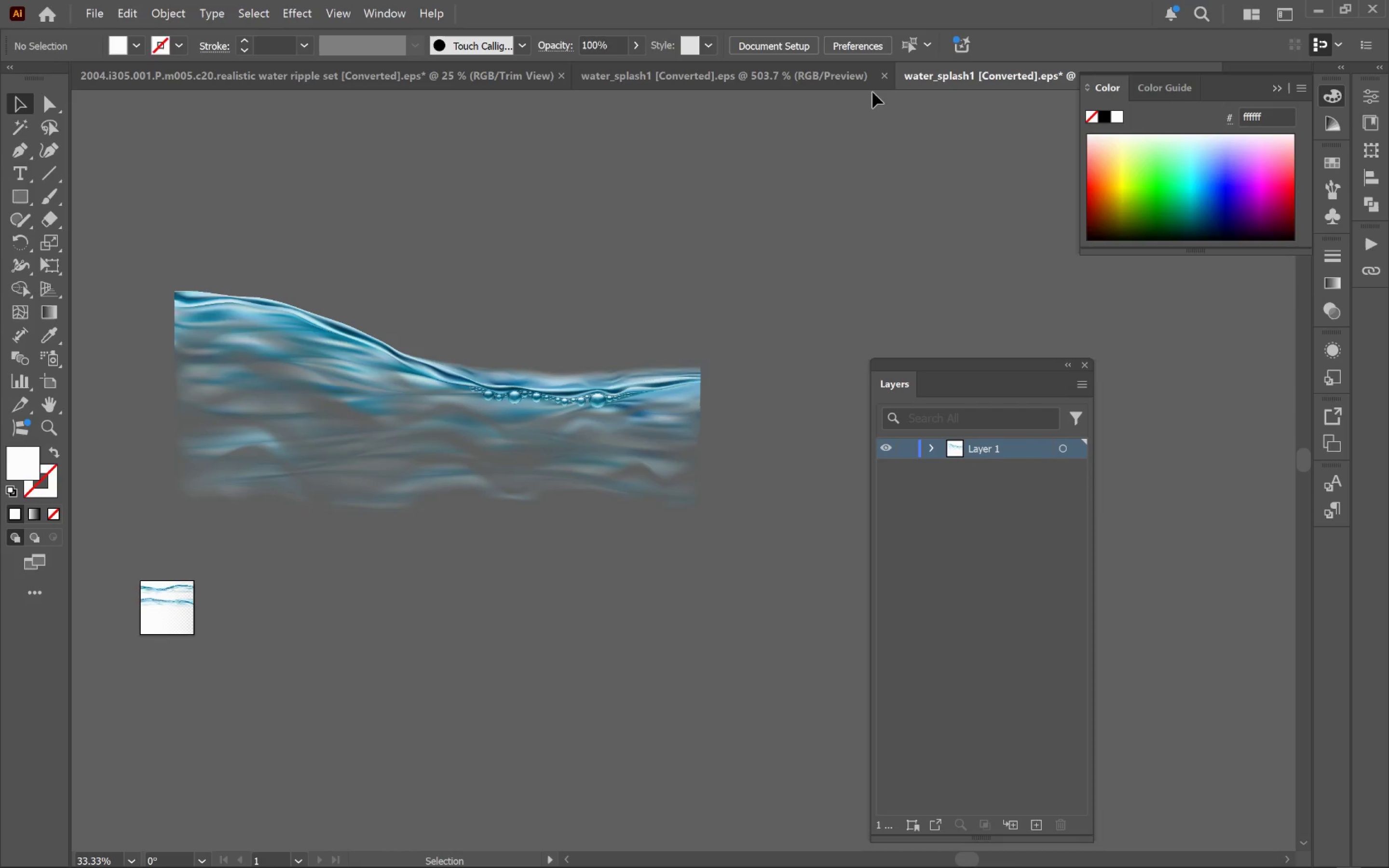 
hold_key(key=AltLeft, duration=0.7)
 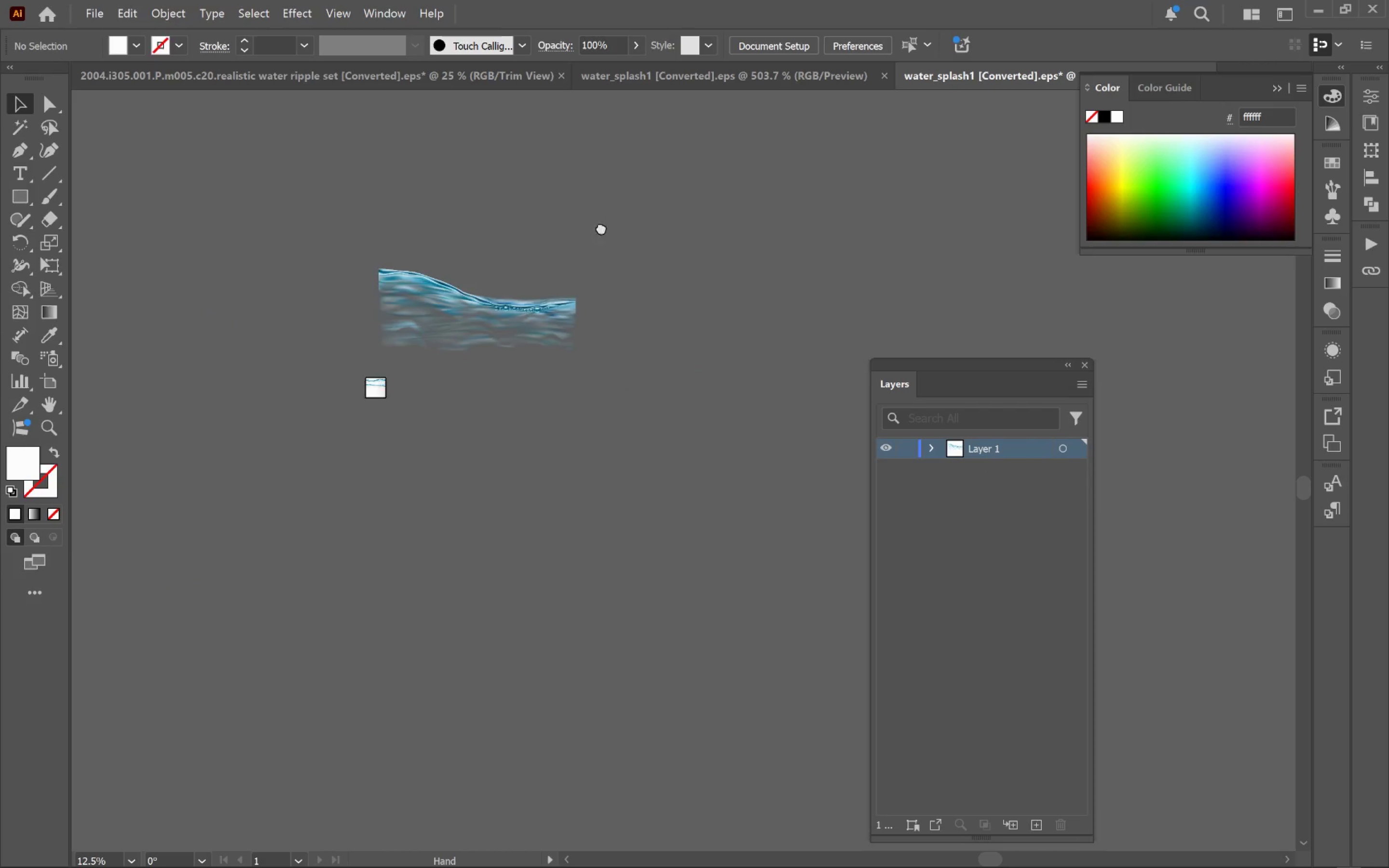 
hold_key(key=Space, duration=0.51)
 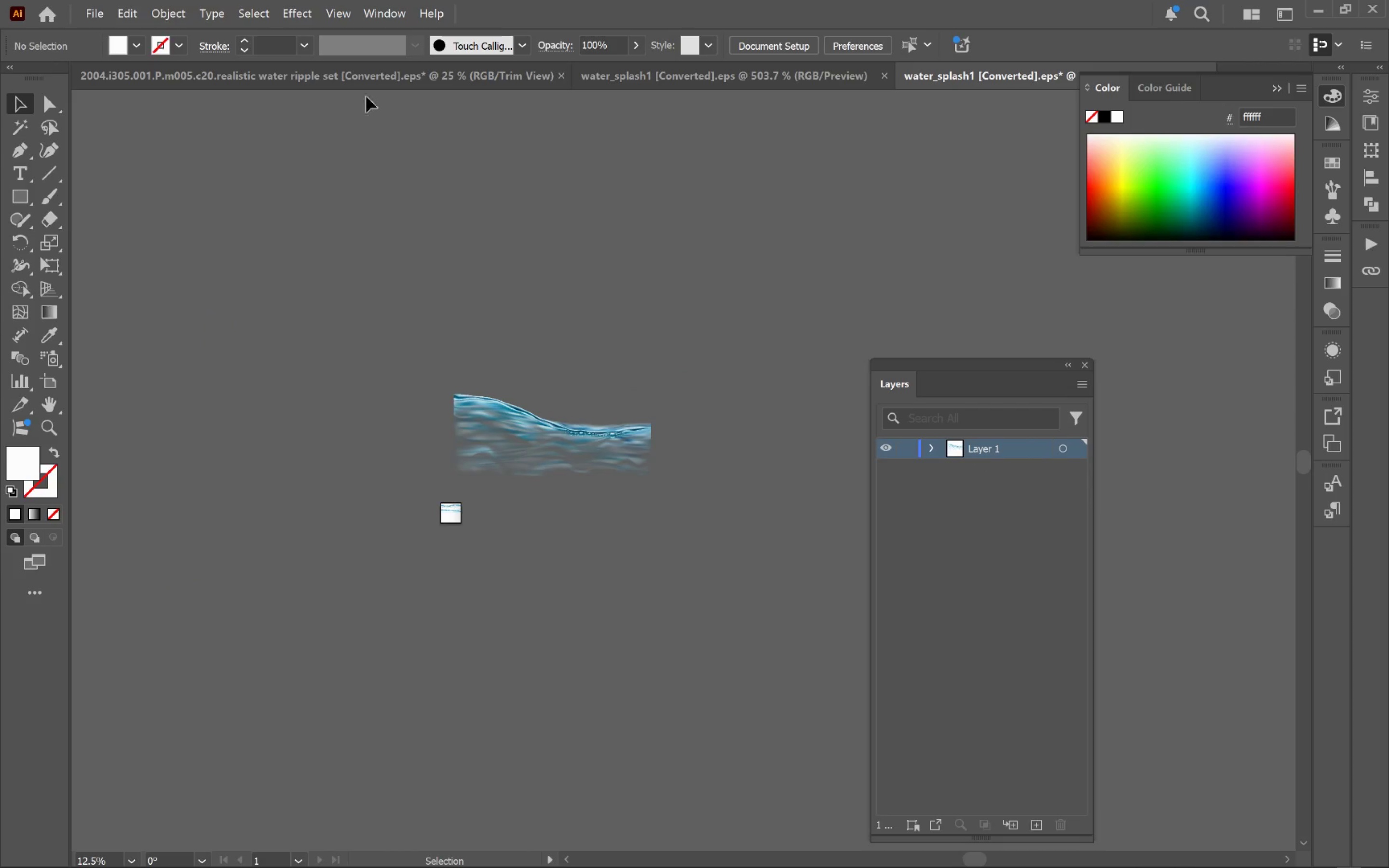 
scroll: coordinate [502, 255], scroll_direction: down, amount: 3.0
 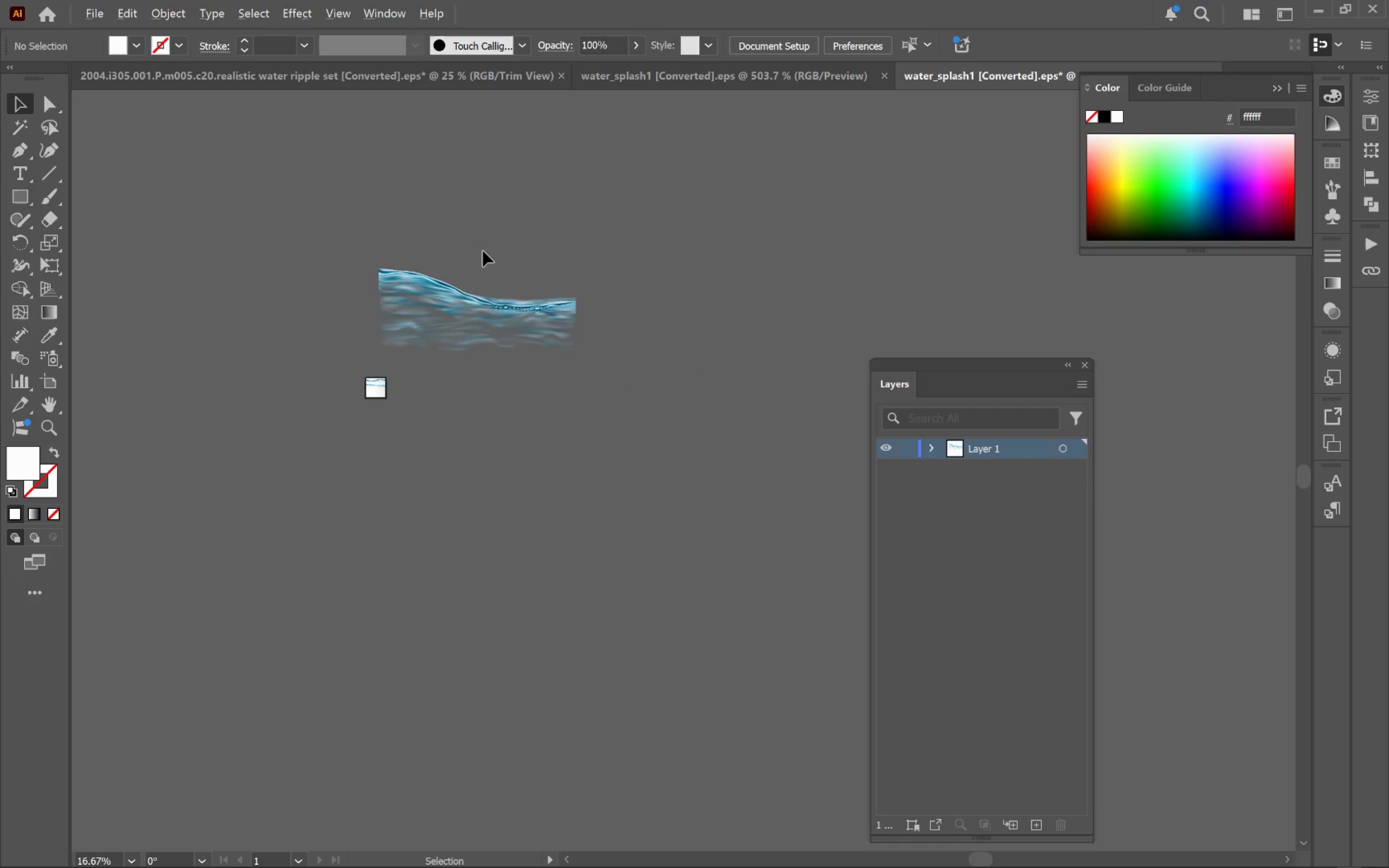 
left_click_drag(start_coordinate=[599, 225], to_coordinate=[674, 350])